 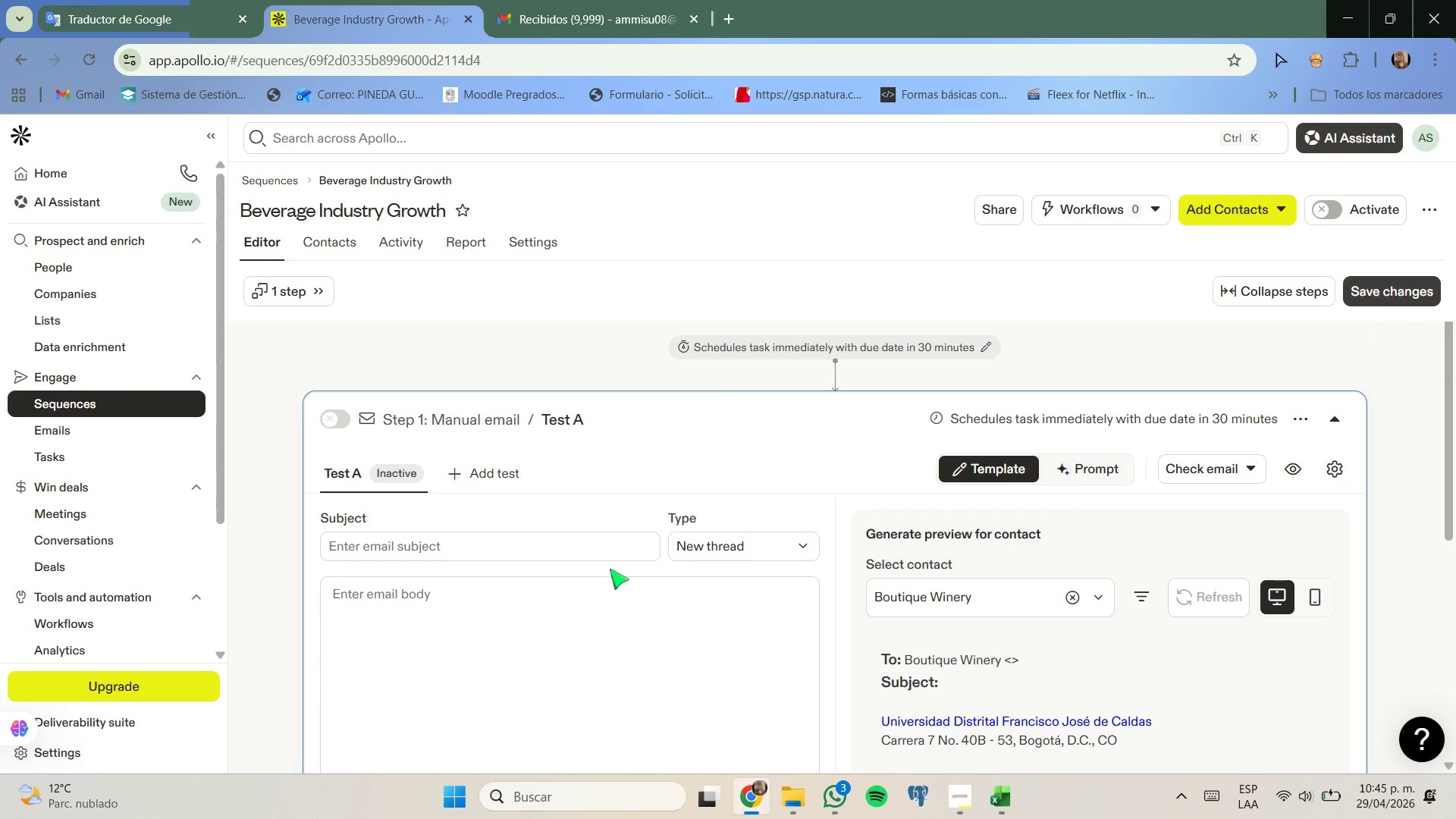 
type(Grot)
key(Backspace)
type(wth mo)
key(Backspace)
type(omentum at '')
 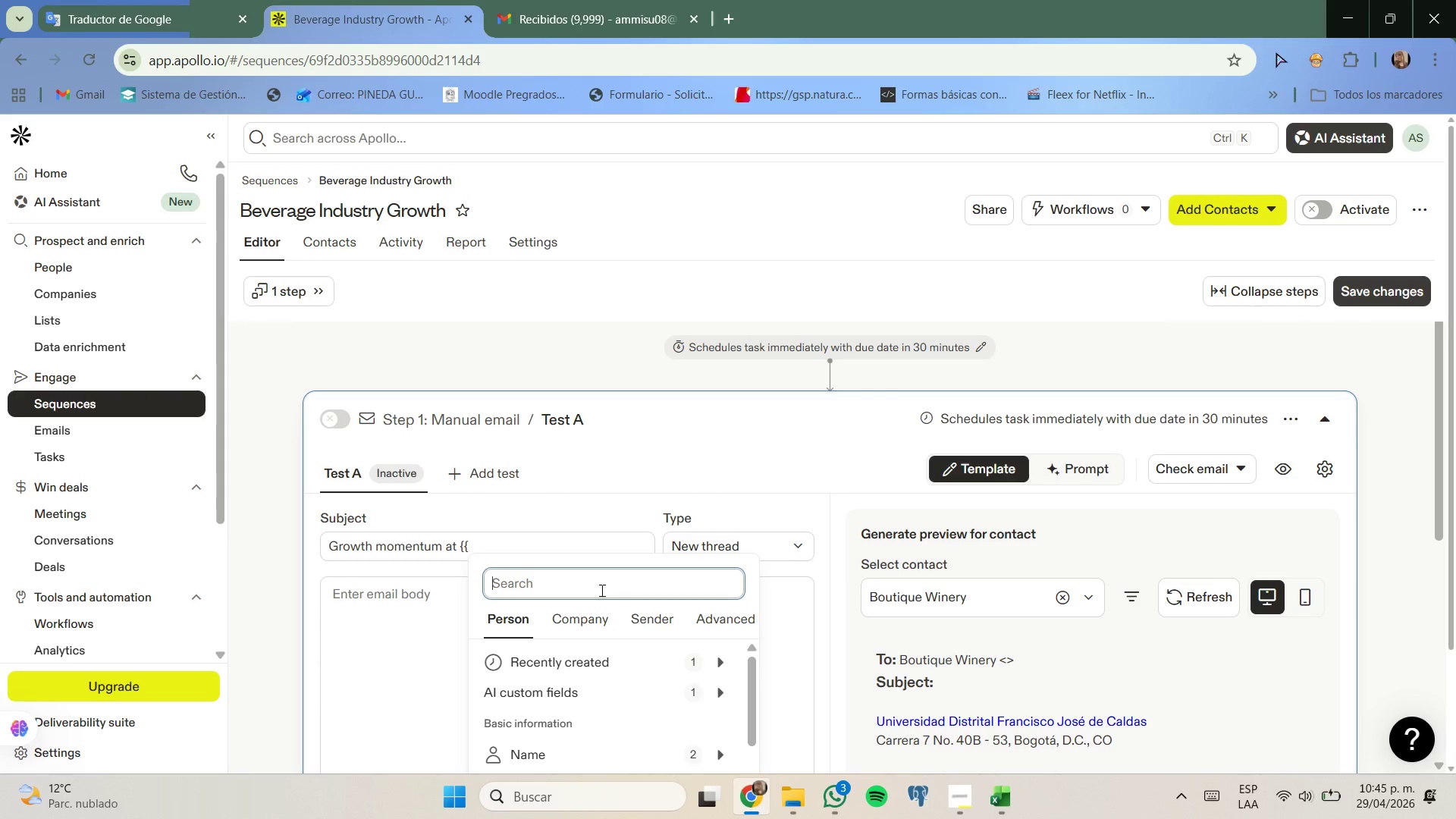 
left_click([602, 606])
 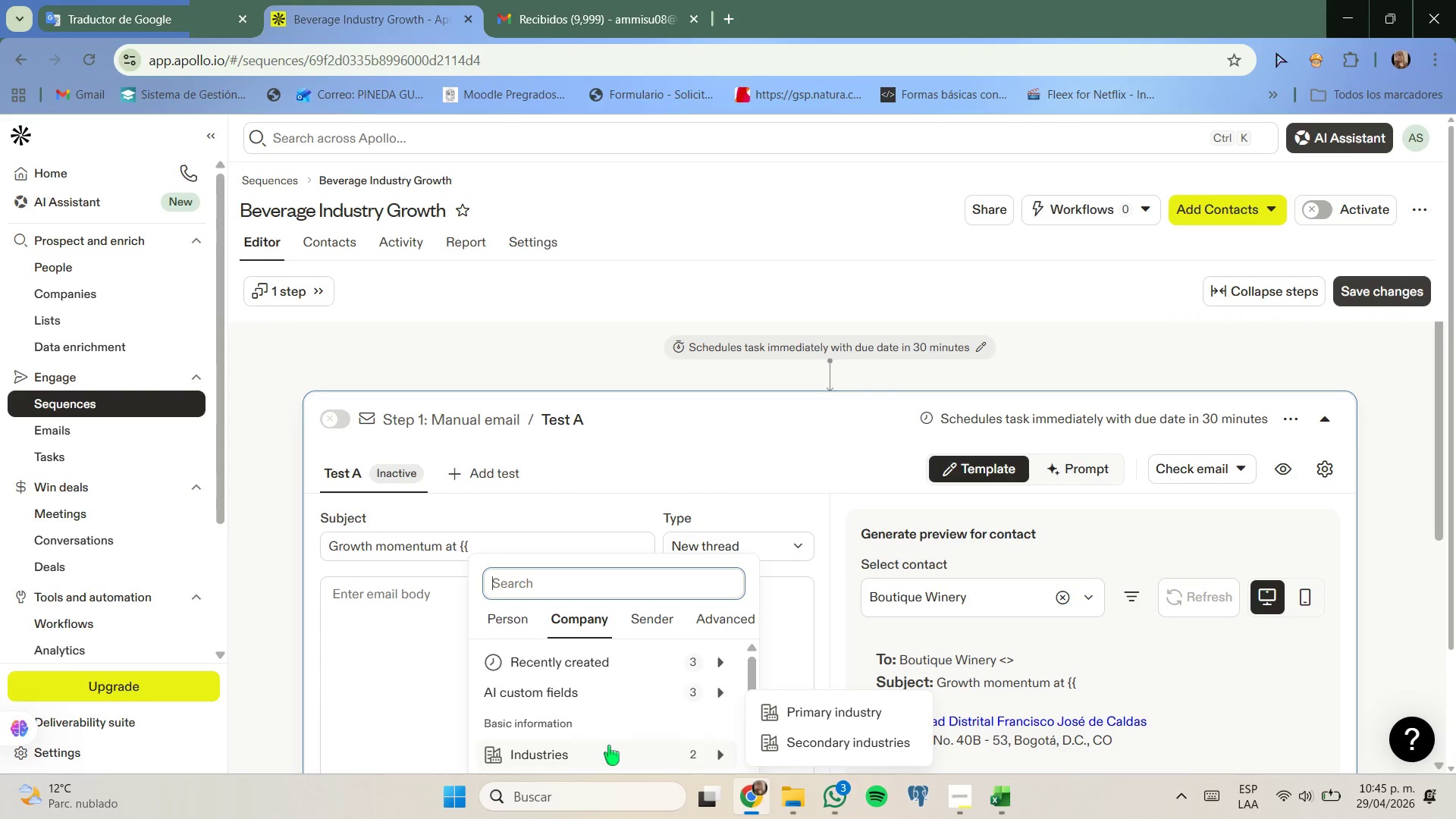 
scroll: coordinate [611, 718], scroll_direction: down, amount: 2.0
 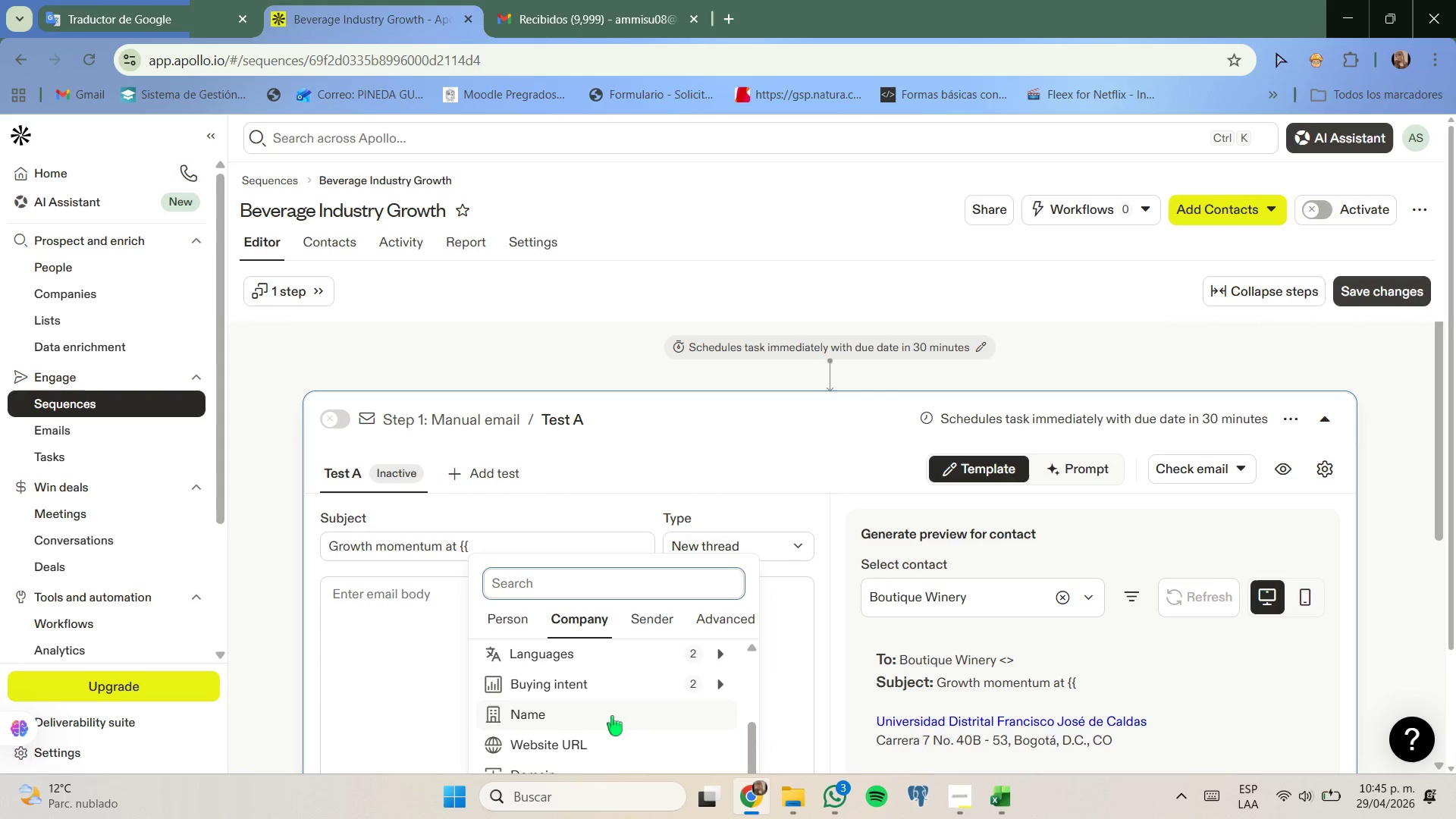 
left_click([612, 716])
 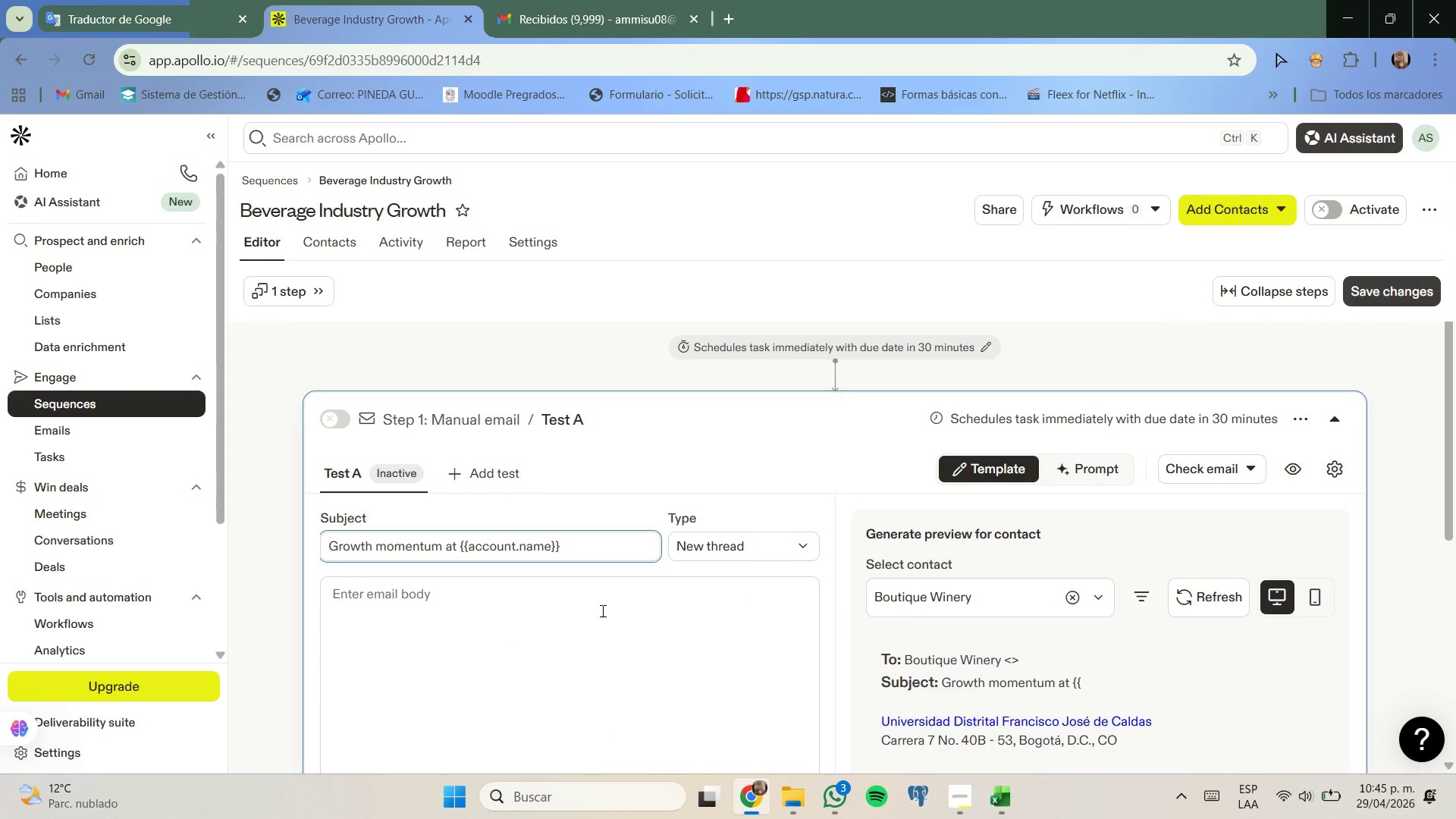 
left_click([601, 610])
 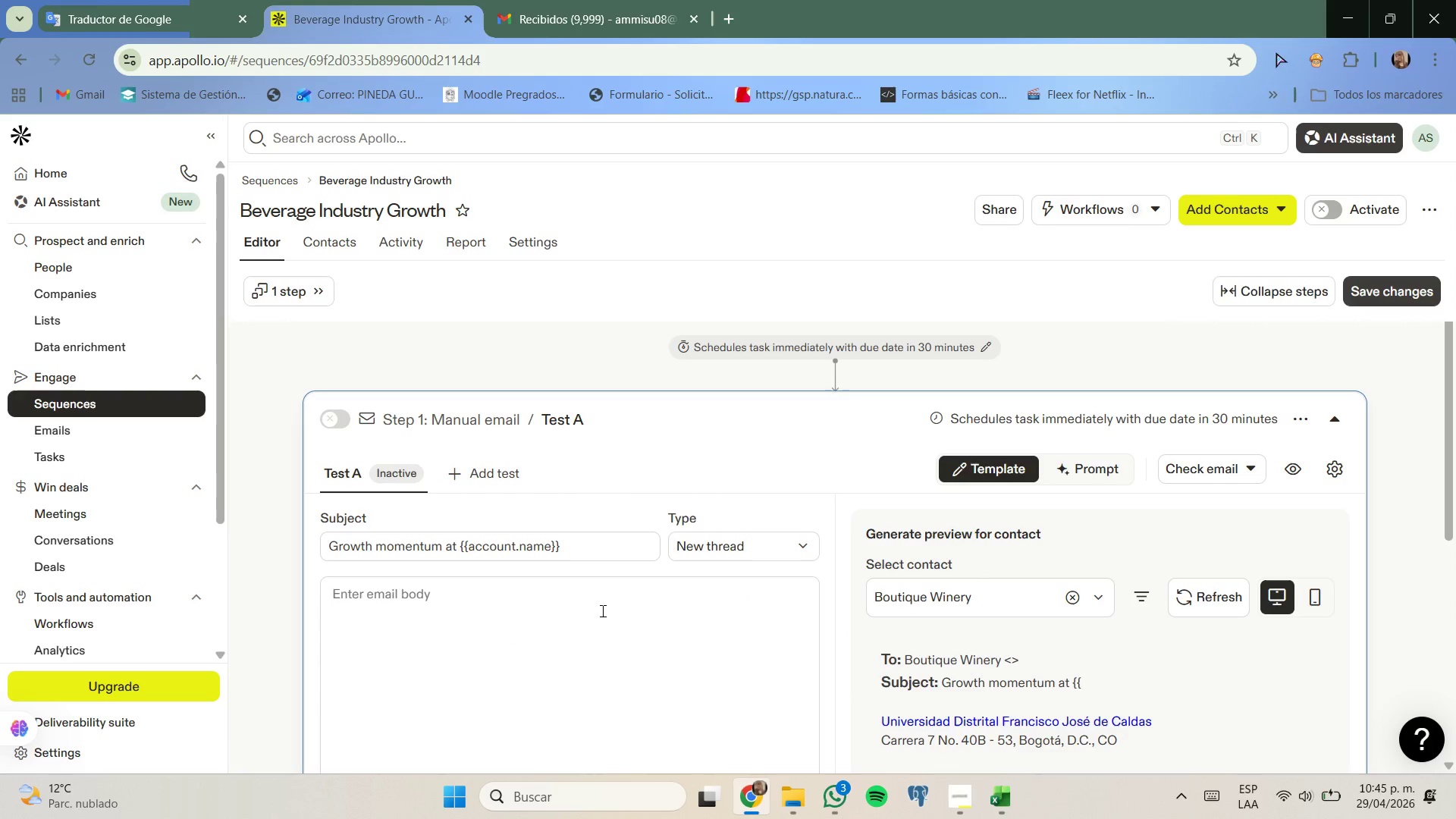 
scroll: coordinate [601, 610], scroll_direction: down, amount: 1.0
 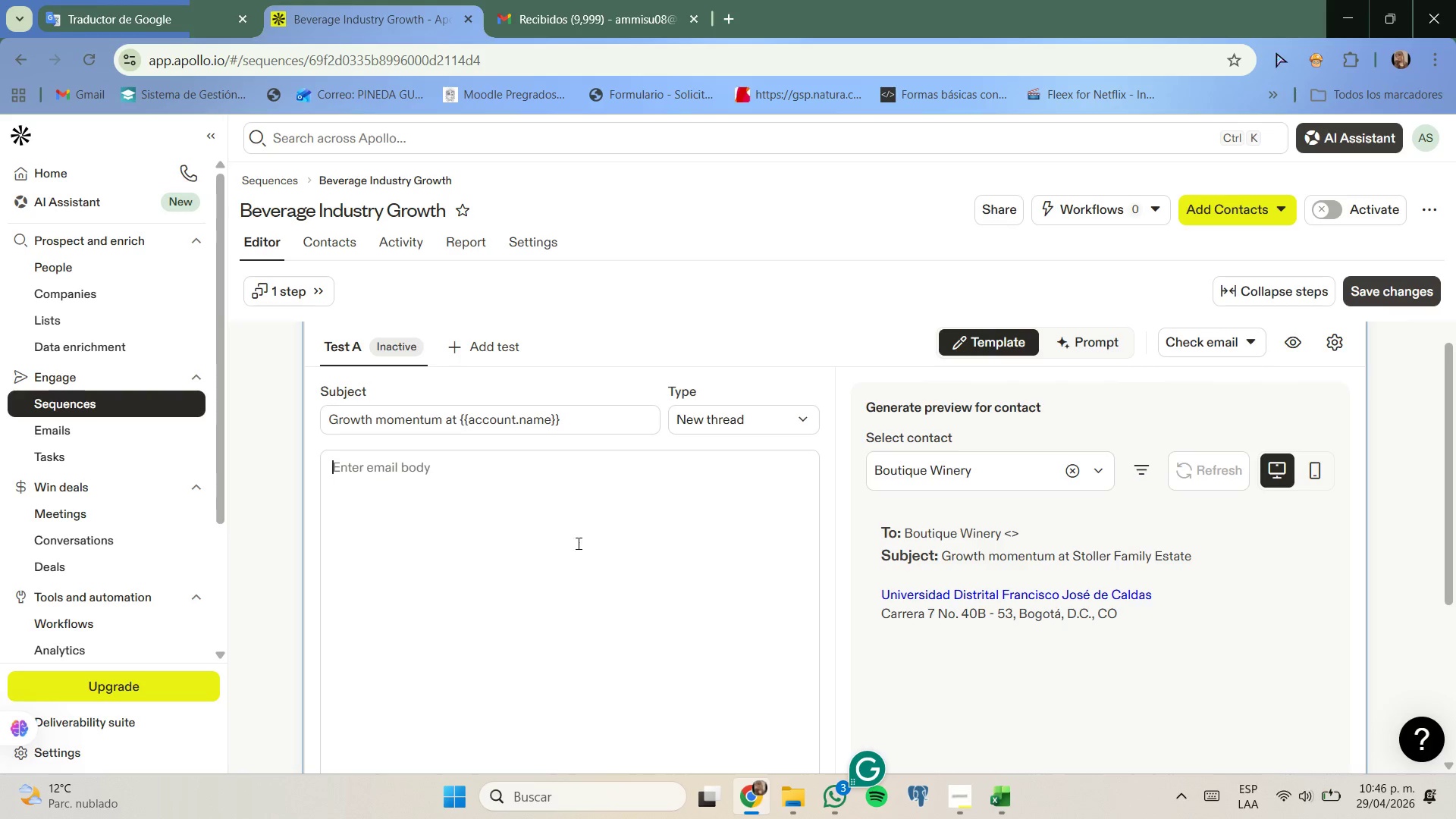 
key(CapsLock)
 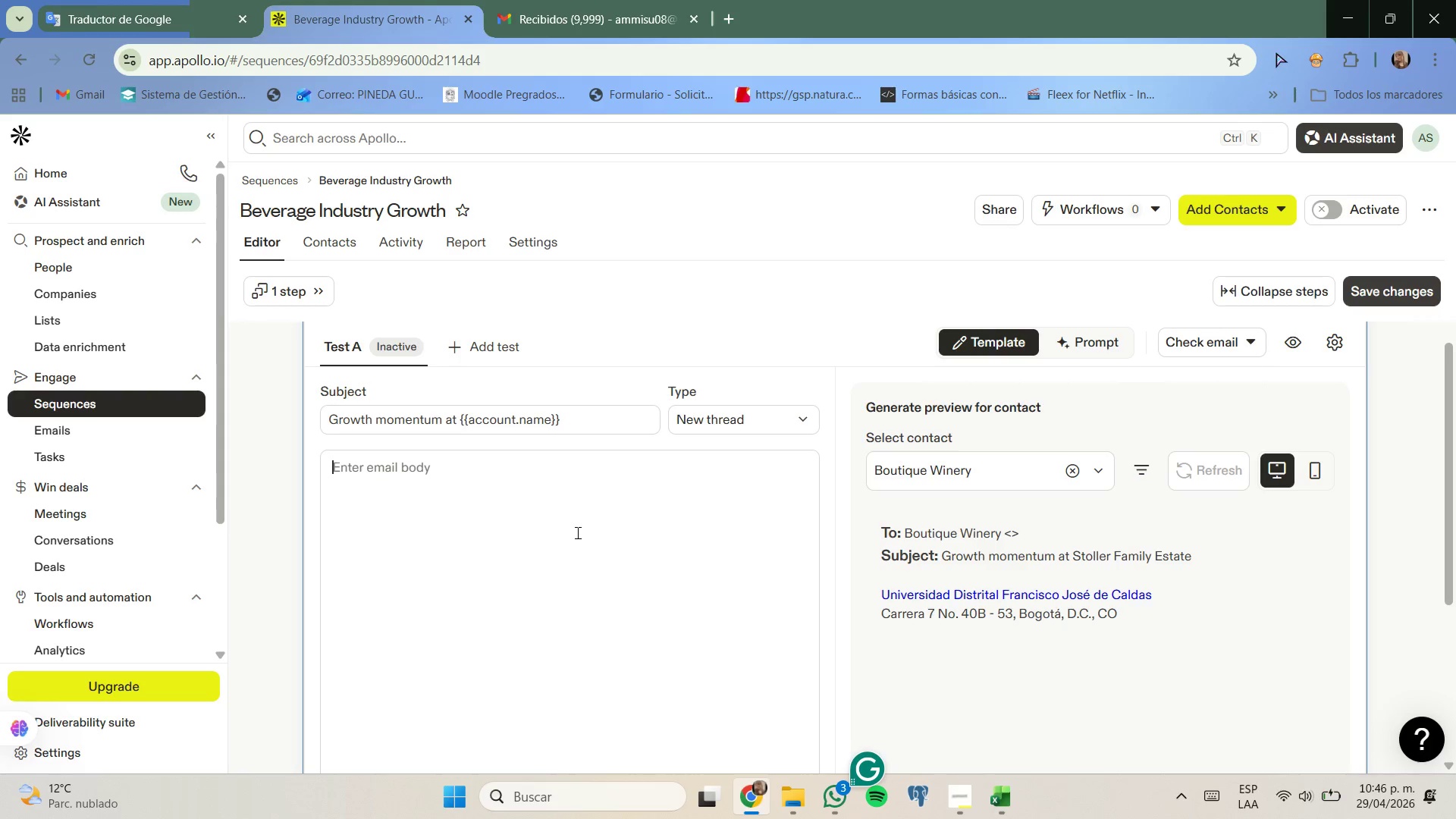 
key(H)
 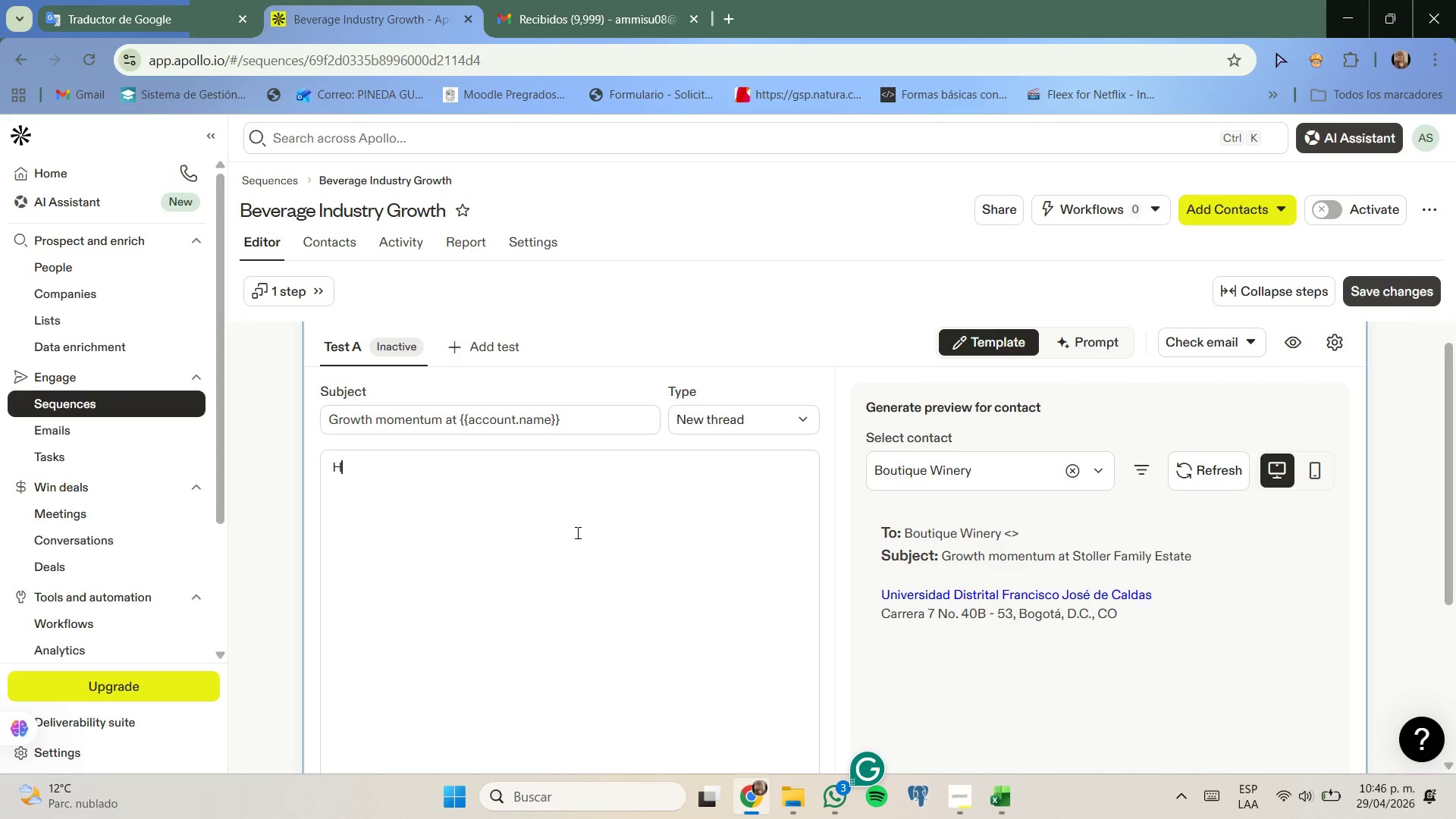 
key(CapsLock)
 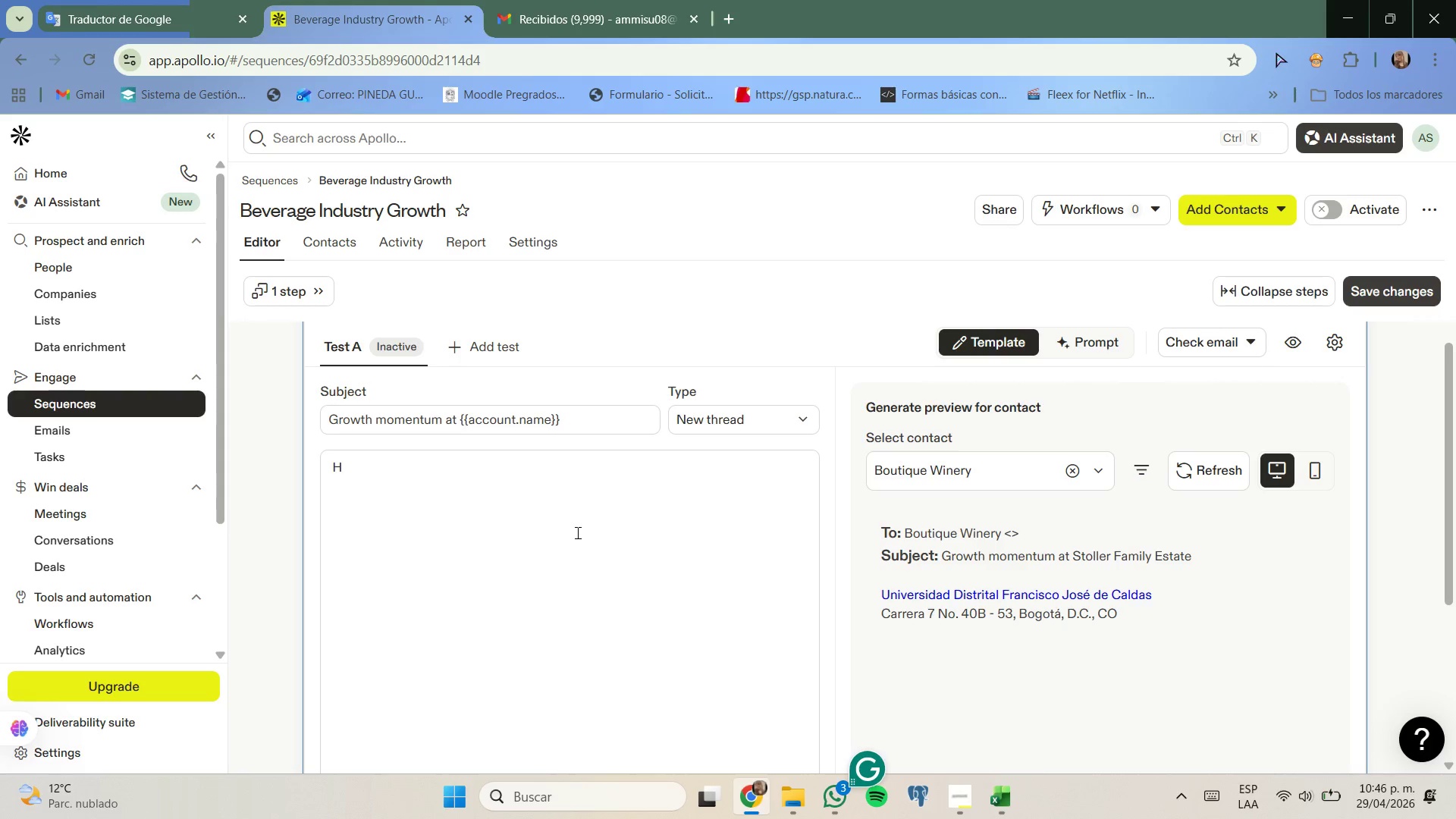 
key(I)
 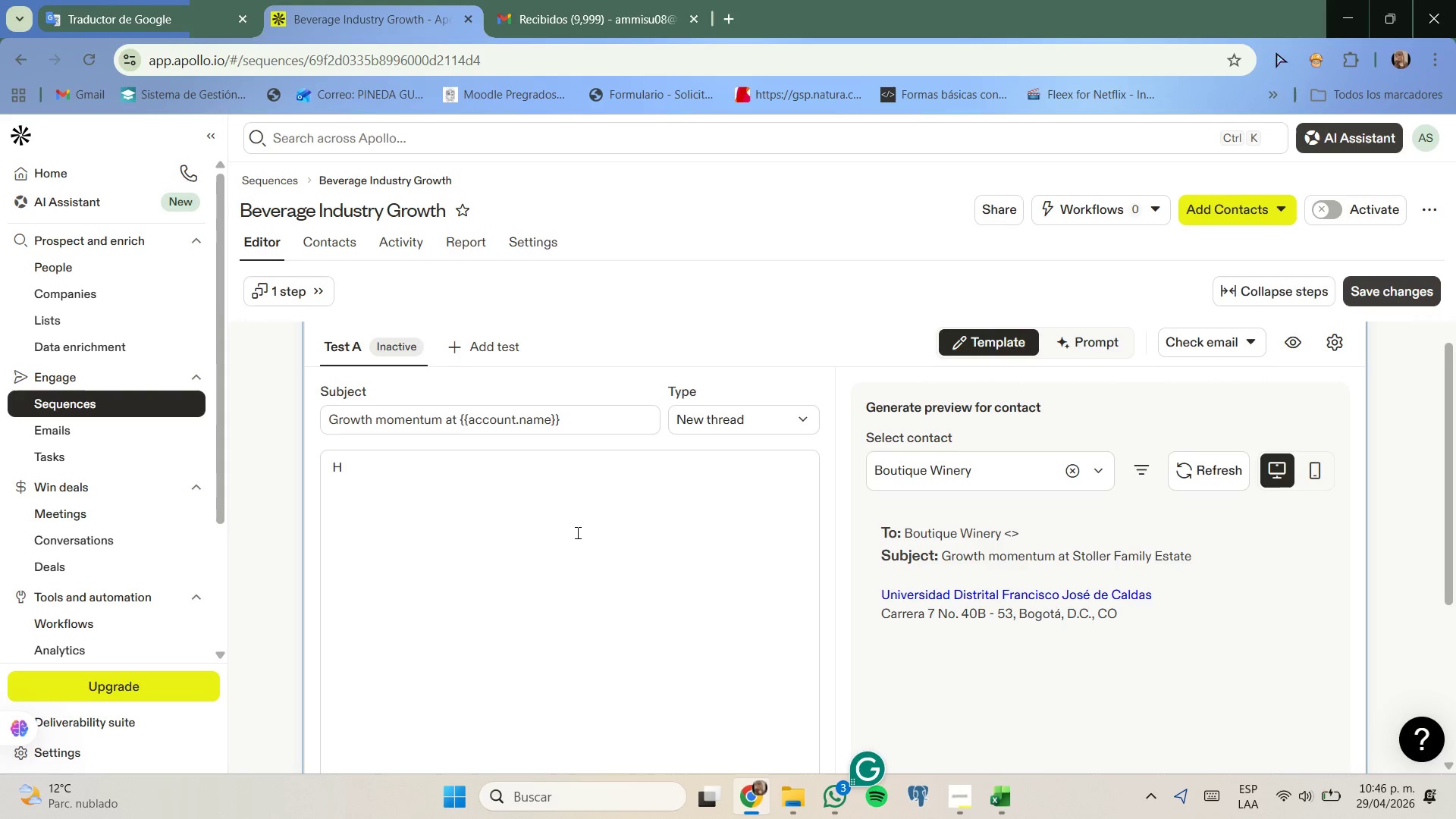 
key(Space)
 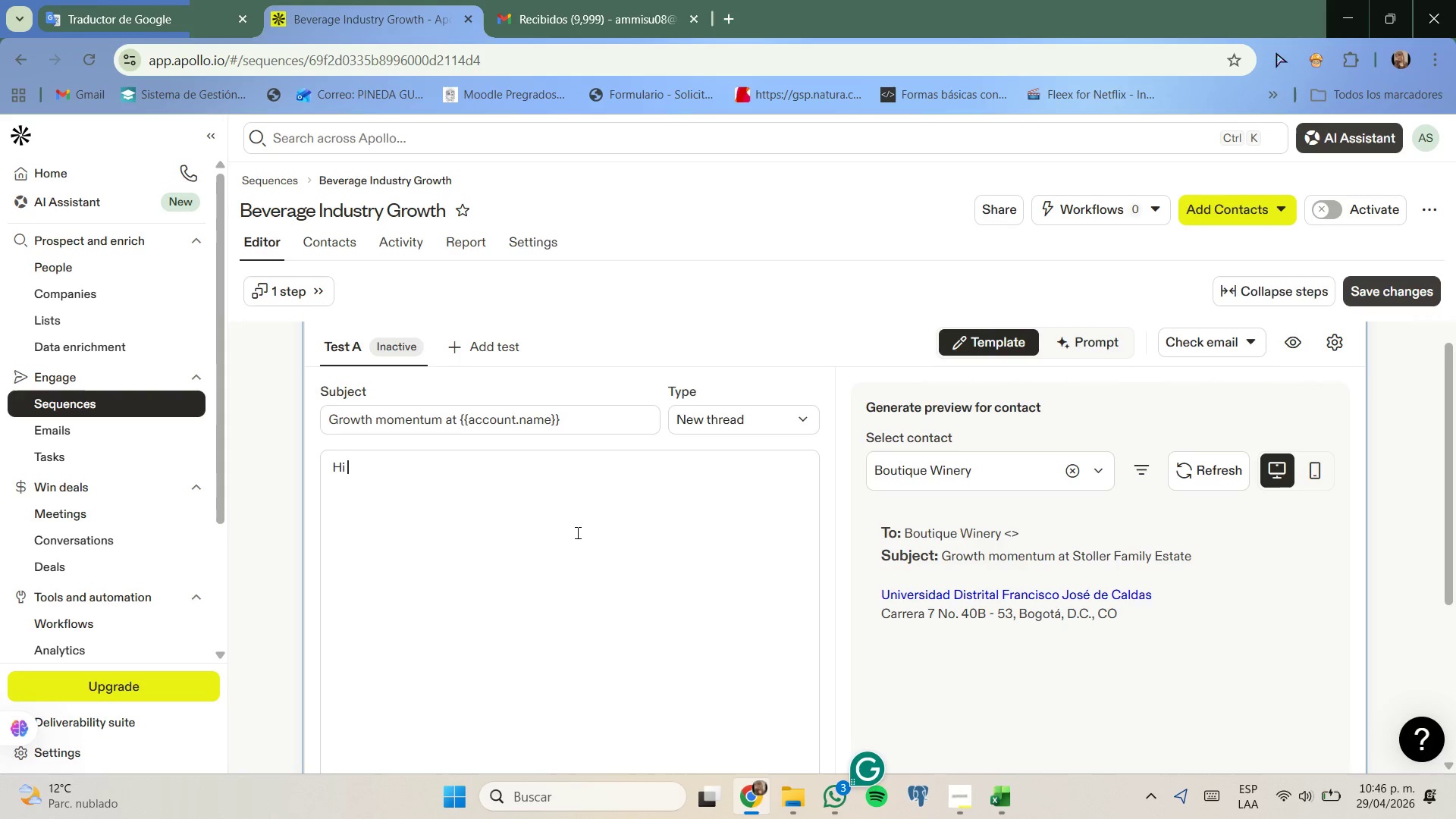 
key(Quote)
 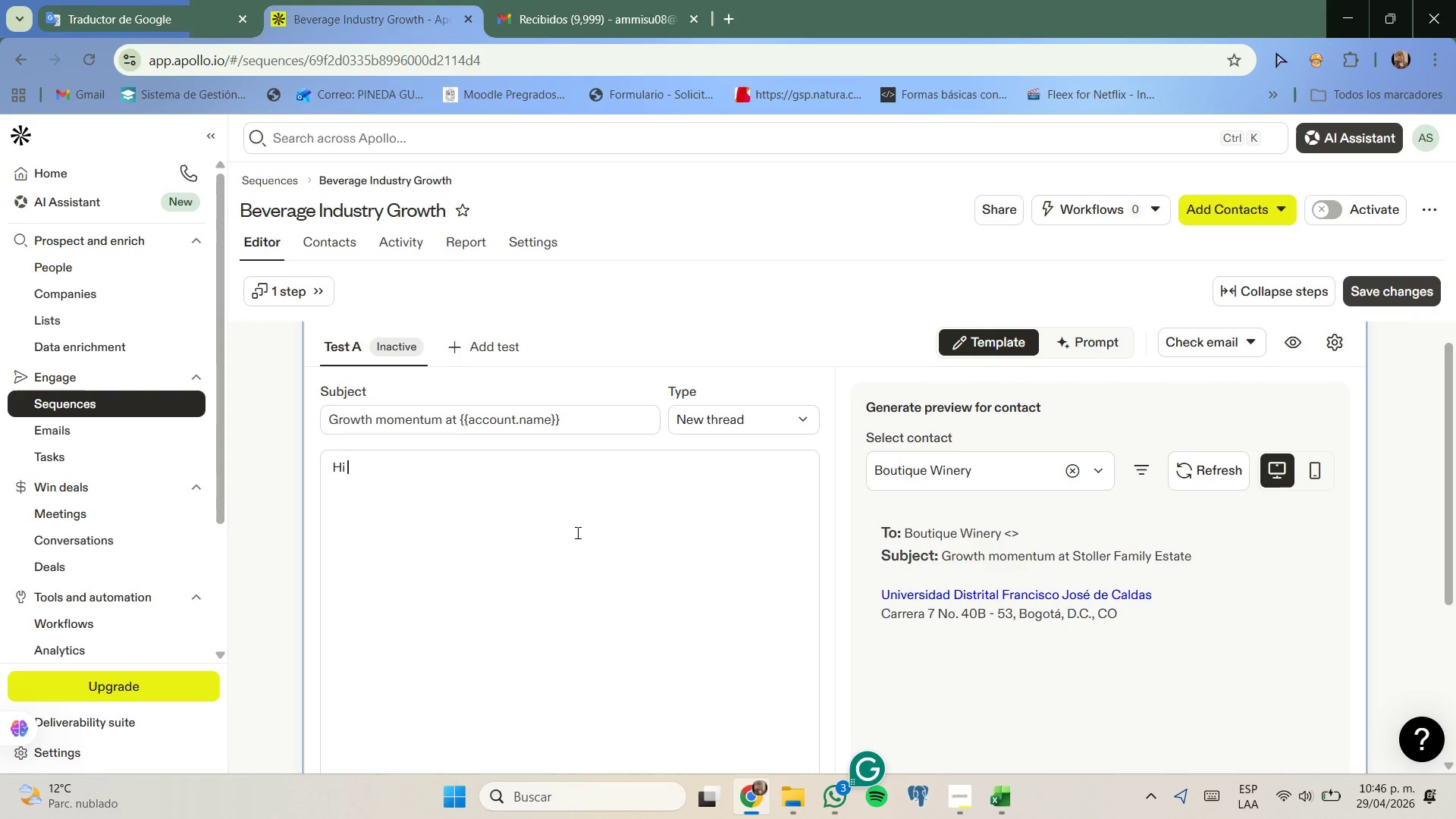 
key(Quote)
 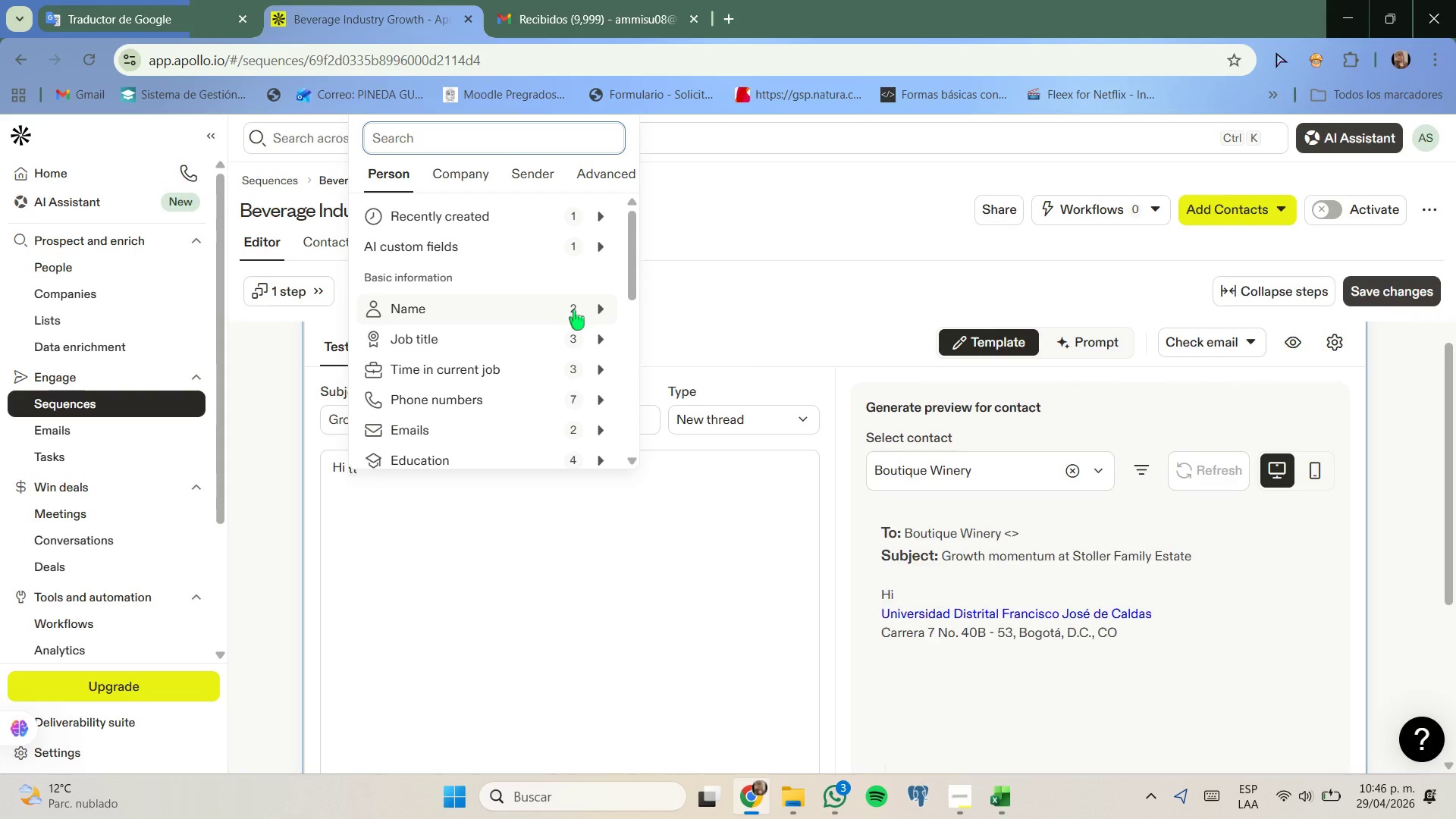 
left_click([662, 312])
 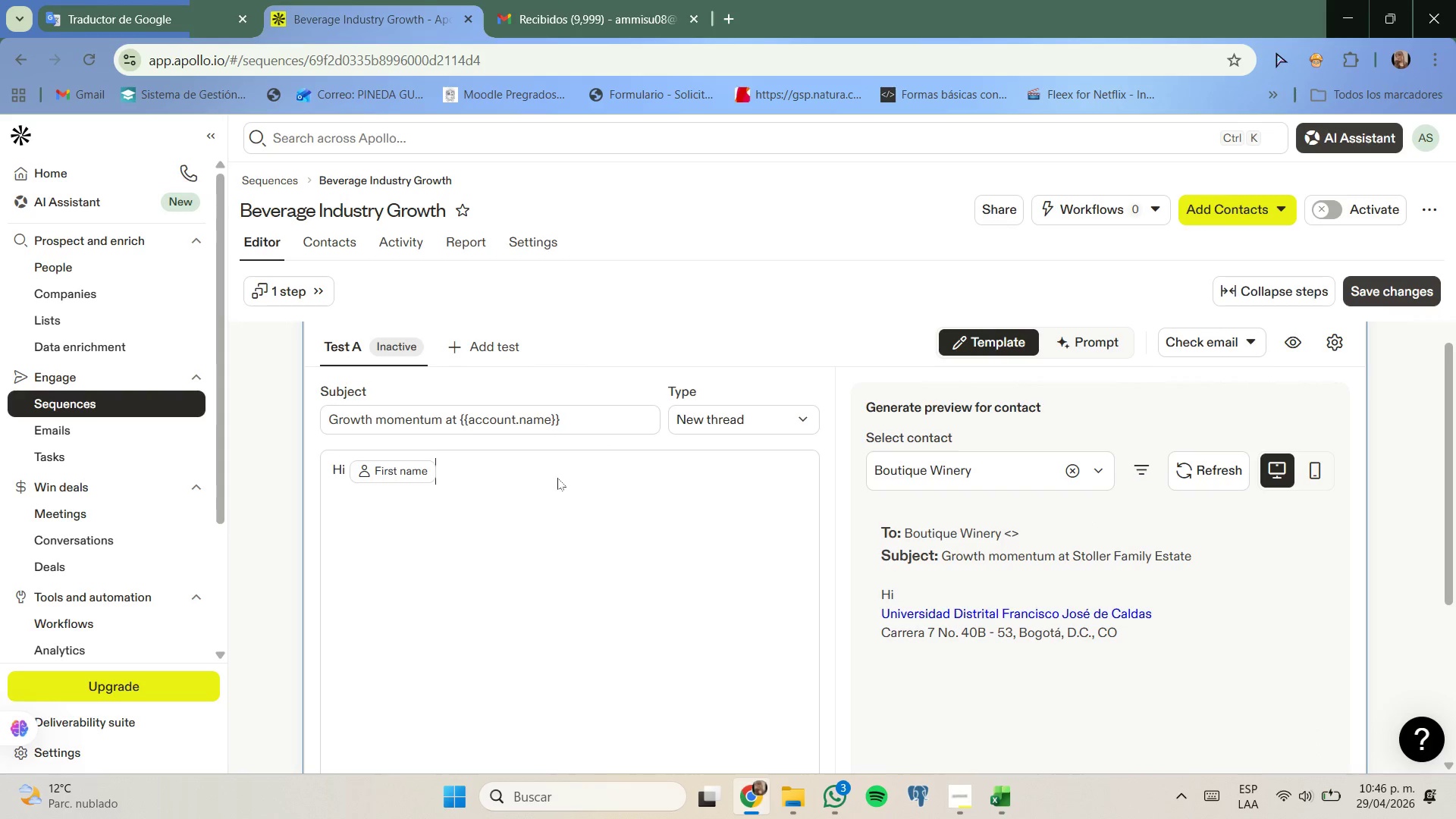 
key(Comma)
 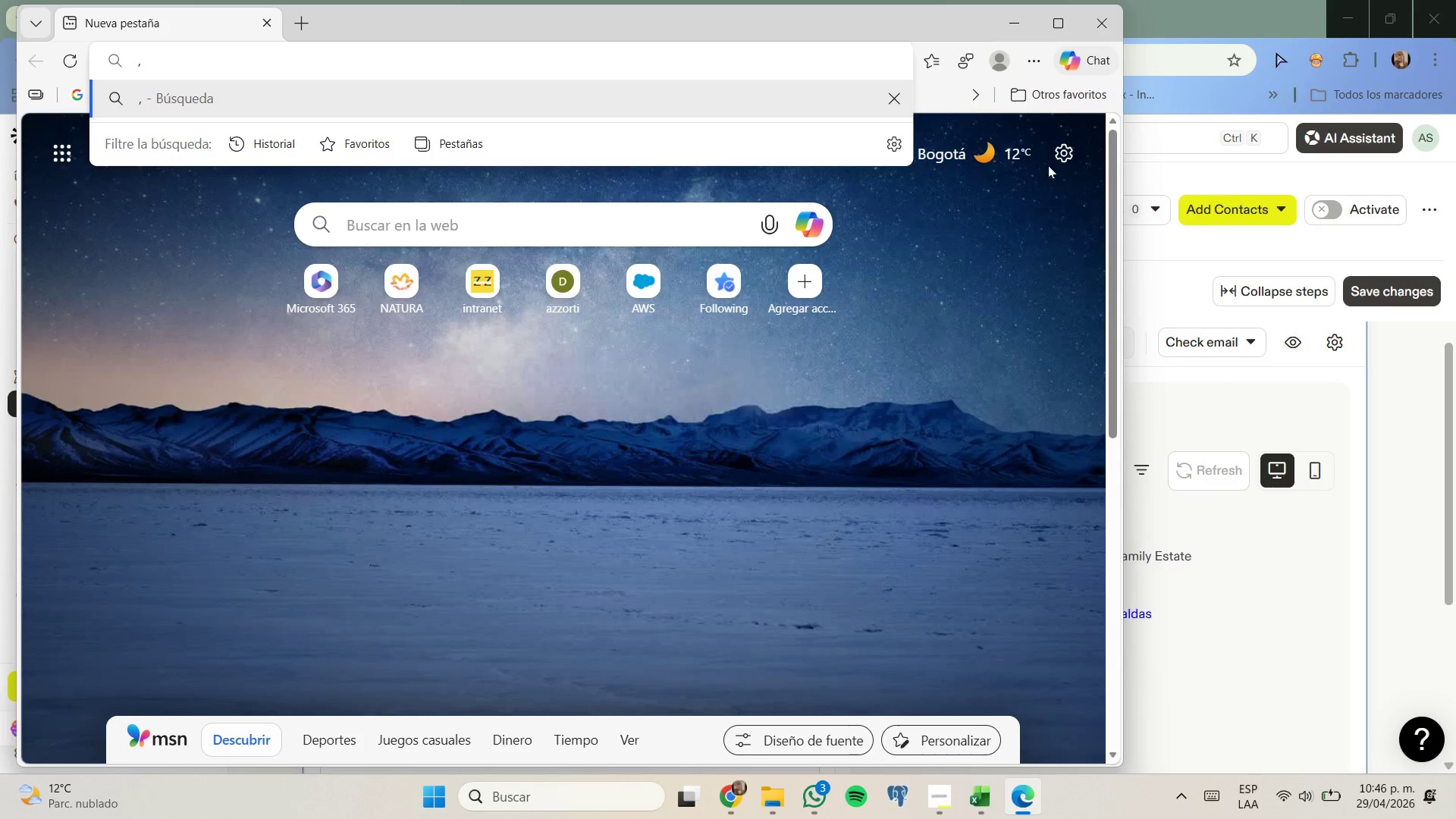 
left_click([1025, 15])
 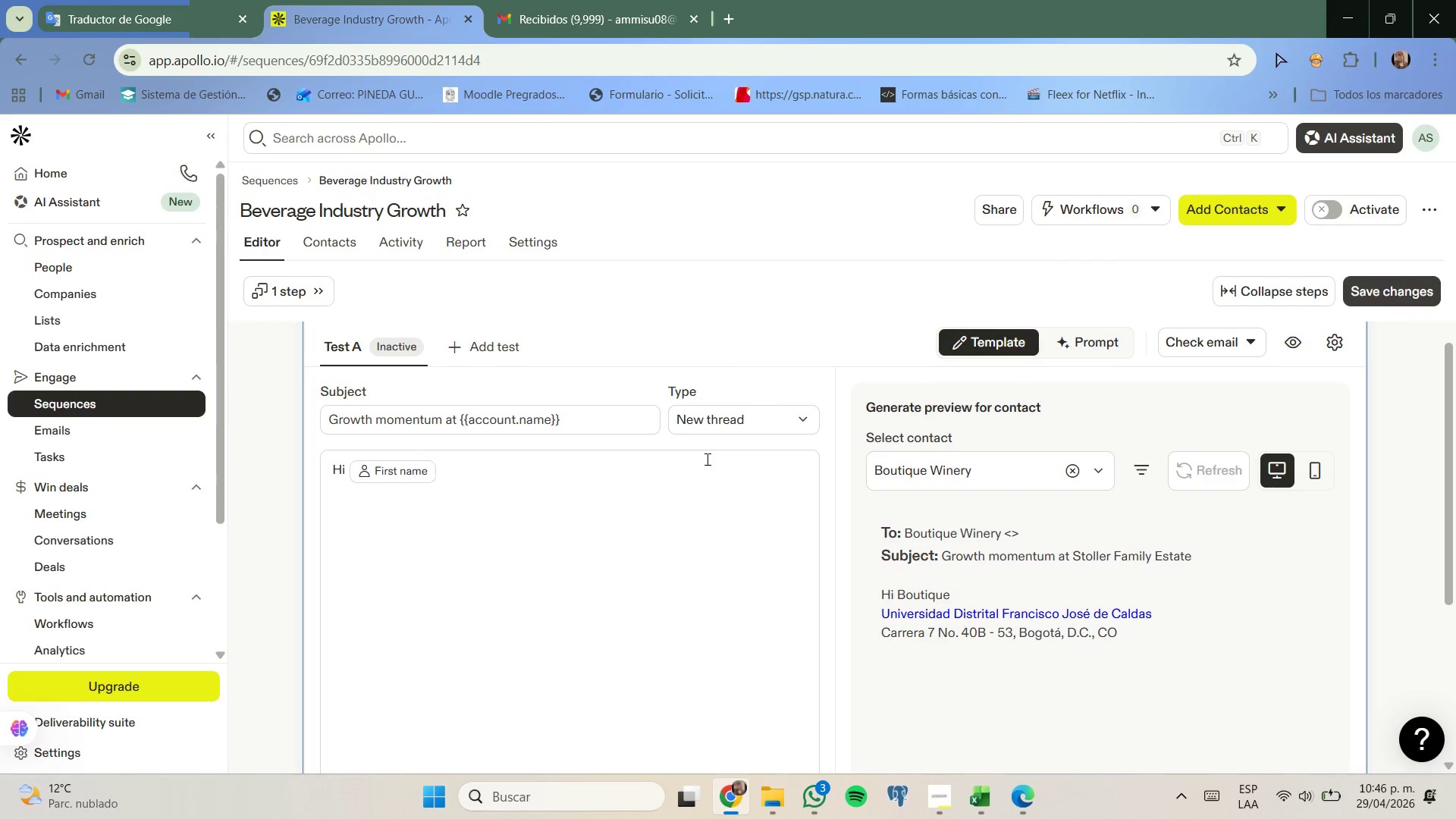 
key(Comma)
 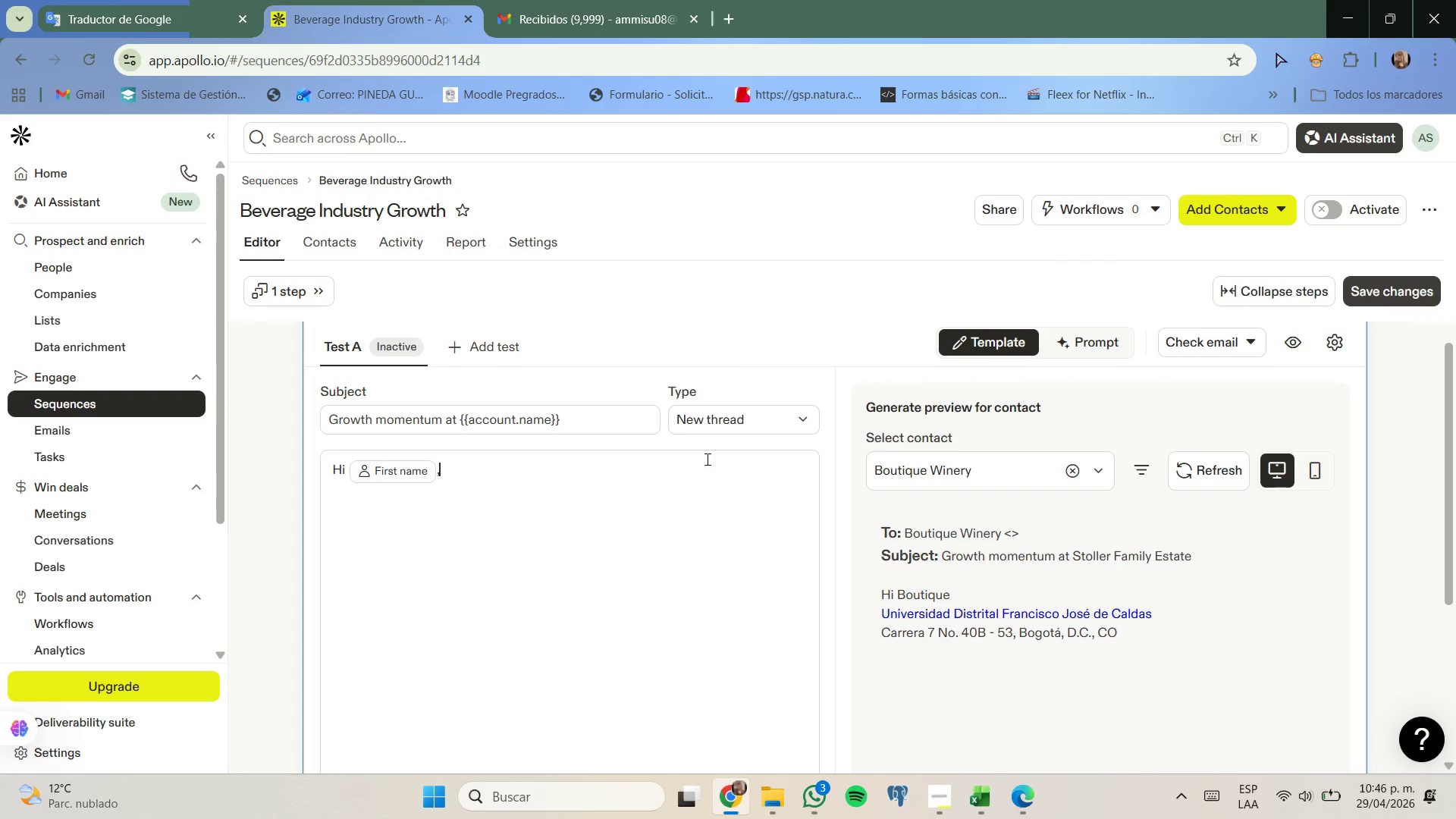 
key(Enter)
 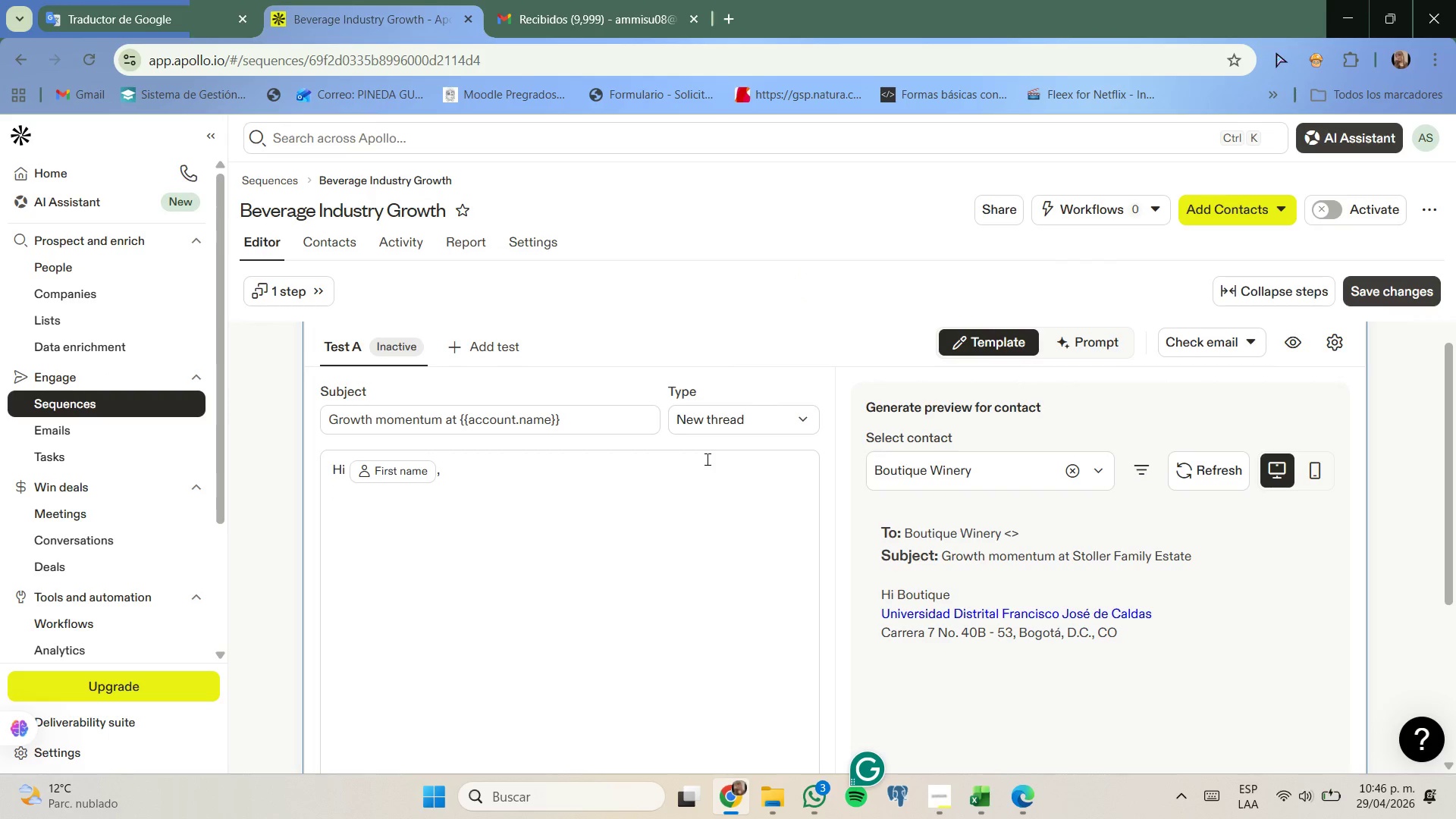 
key(Enter)
 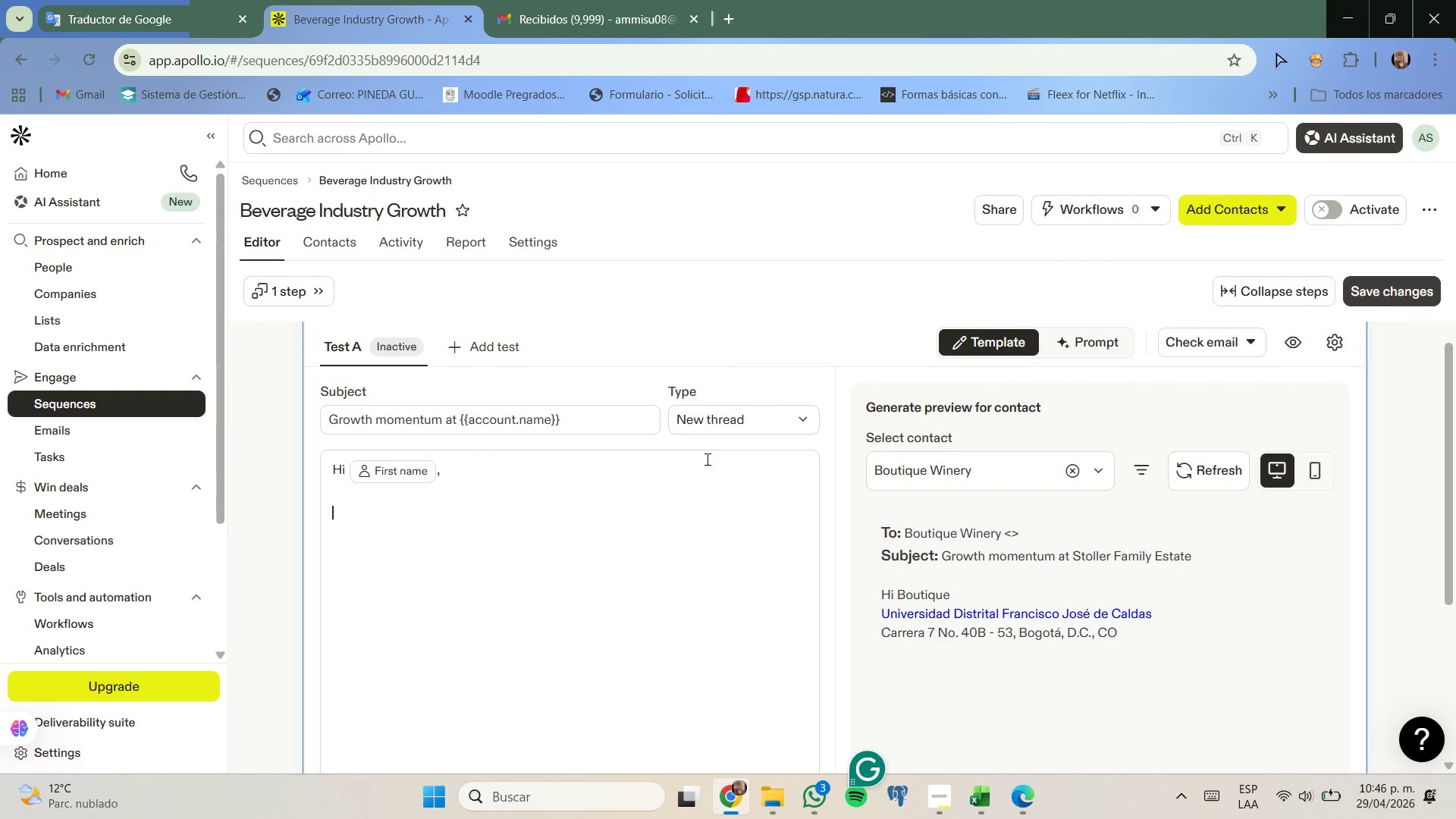 
type(I notce)
key(Backspace)
key(Backspace)
type(iced that ''c)
 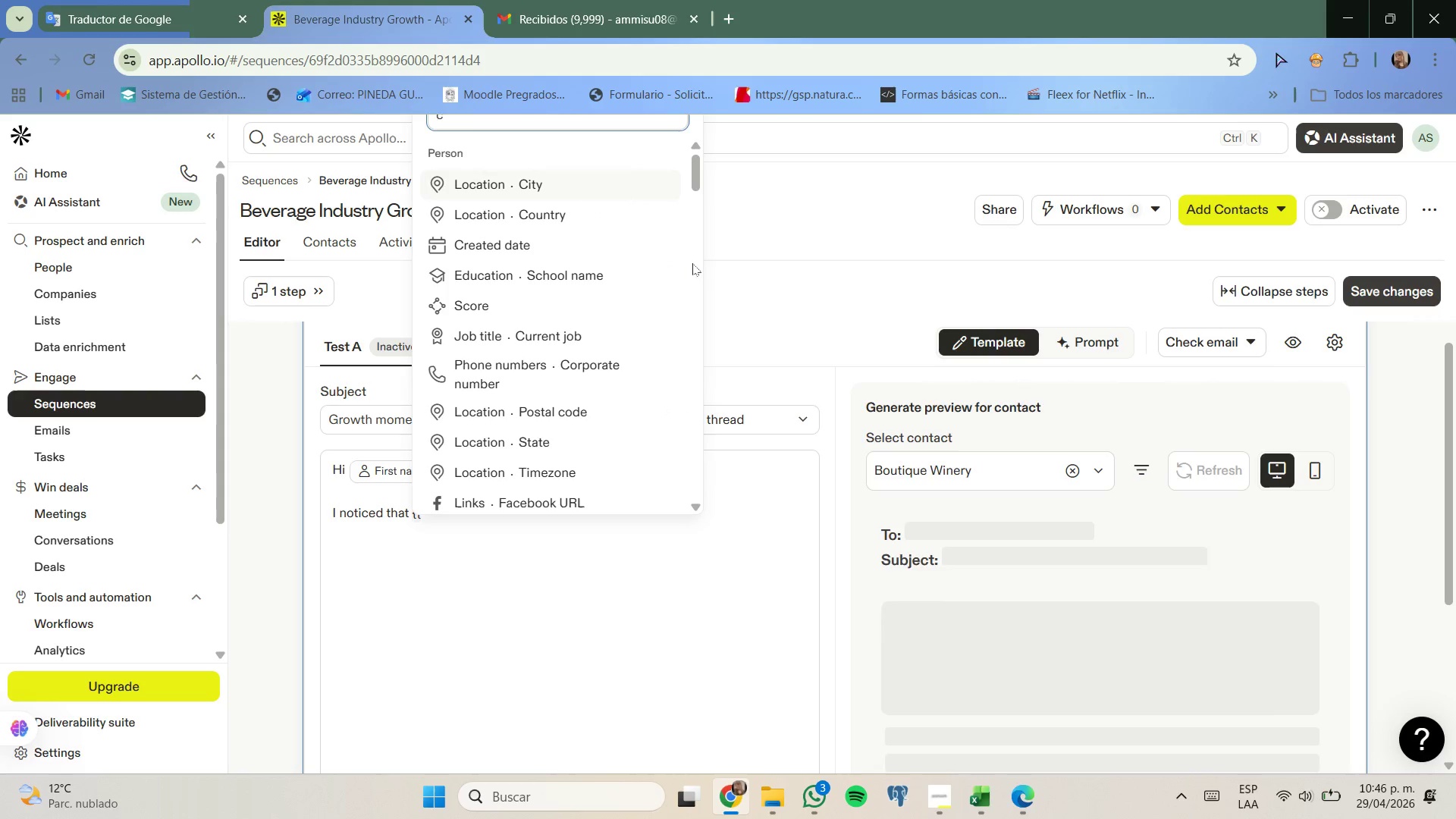 
scroll: coordinate [622, 521], scroll_direction: up, amount: 11.0
 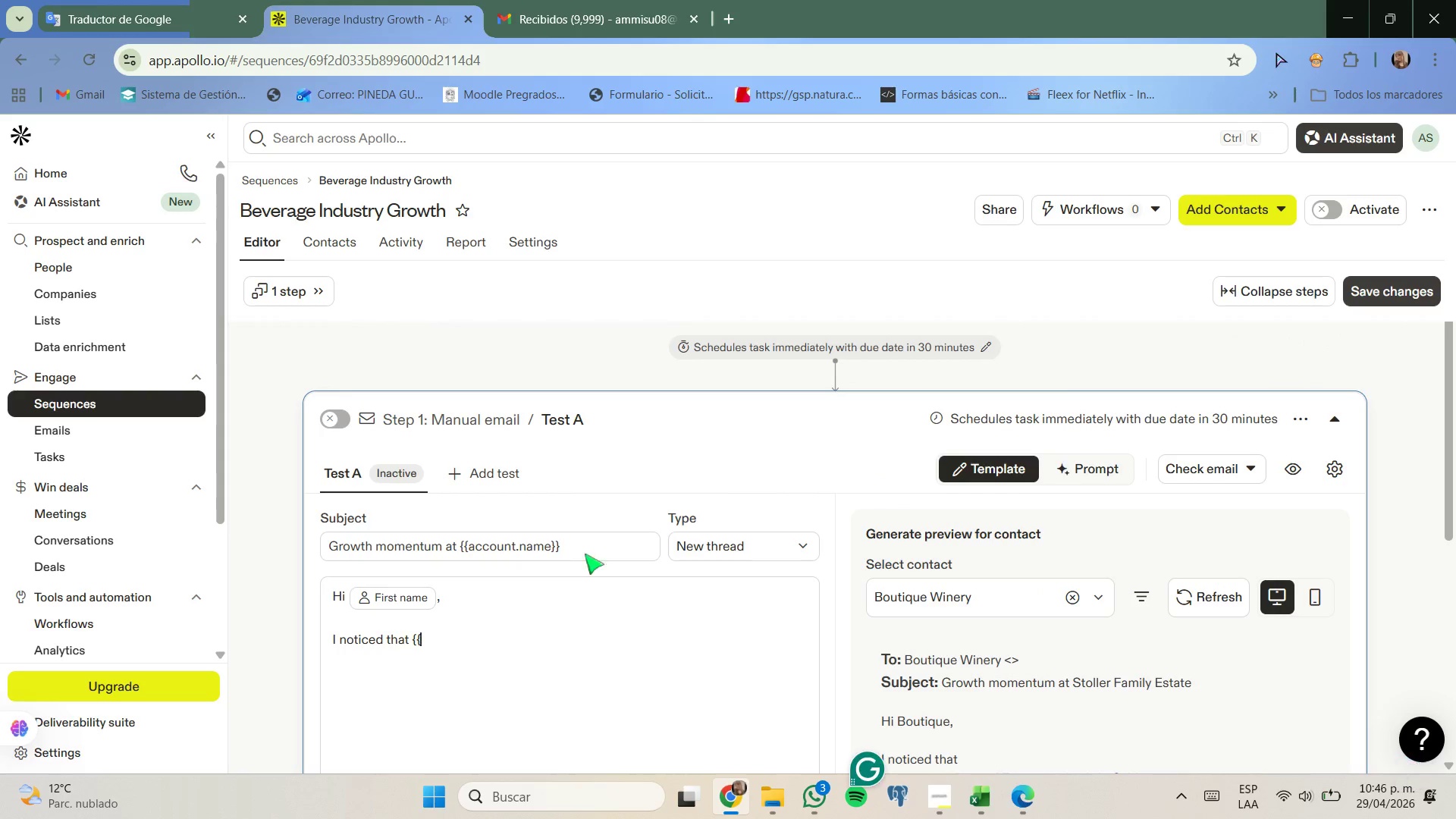 
scroll: coordinate [588, 551], scroll_direction: down, amount: 1.0
 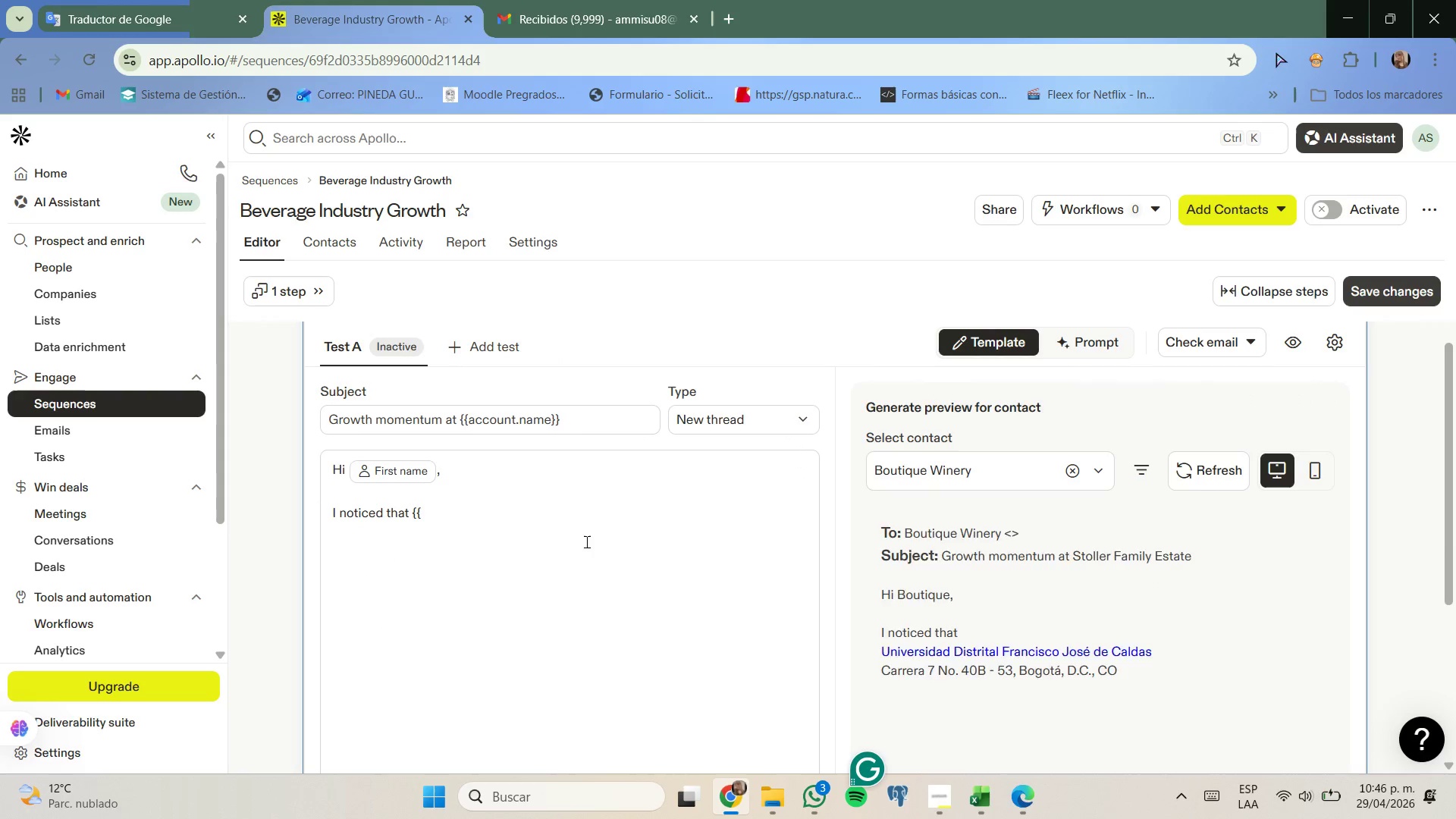 
type(companu)
key(Backspace)
type(u)
key(Backspace)
type(y_nae)
key(Backspace)
type(mr)
key(Backspace)
type(e )
key(Backspace)
type(// has been showing strong mom)
key(Backspace)
type(mentum recenly)
key(Backspace)
key(Backspace)
type(tly, espe)
 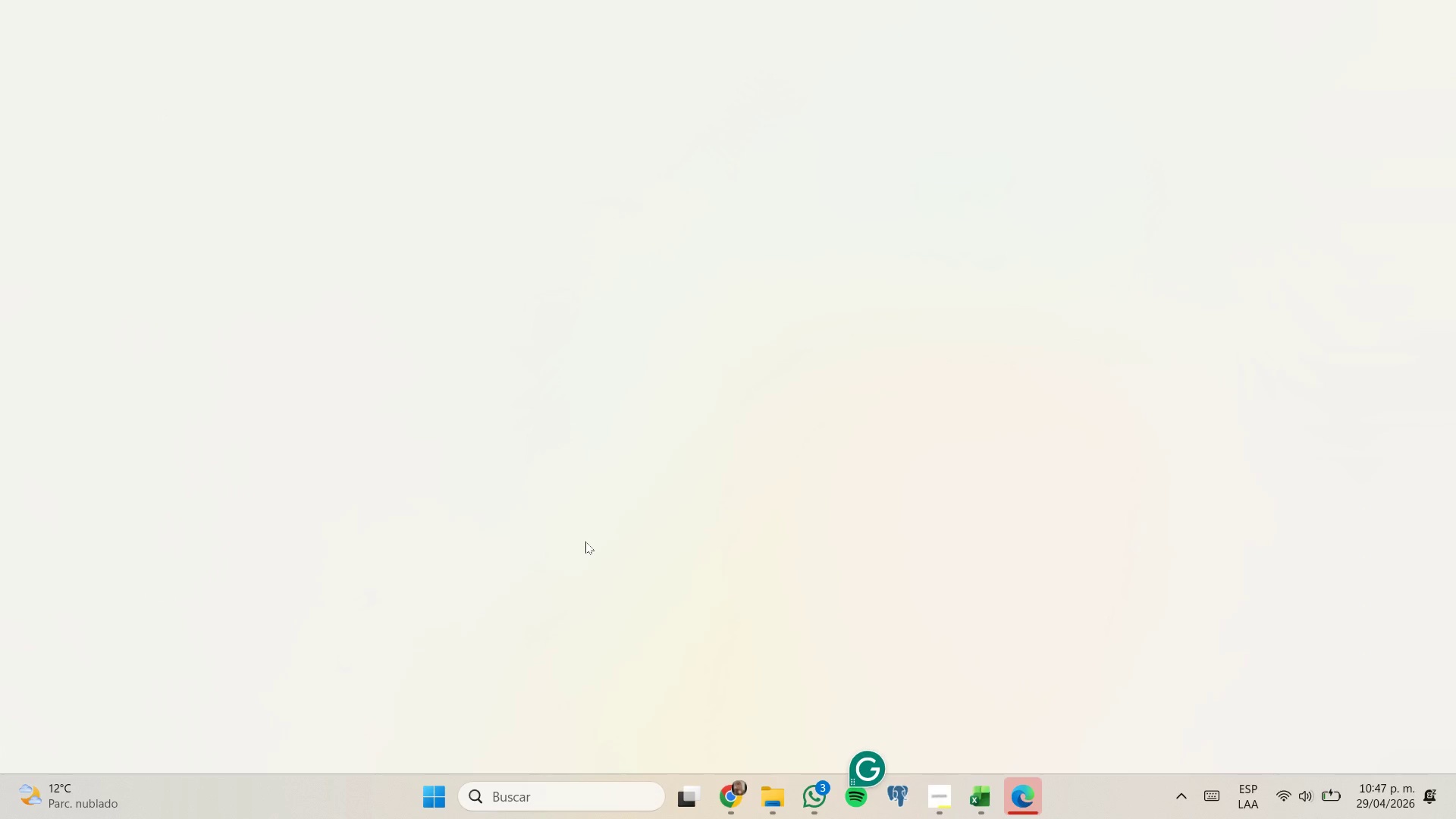 
left_click([723, 795])
 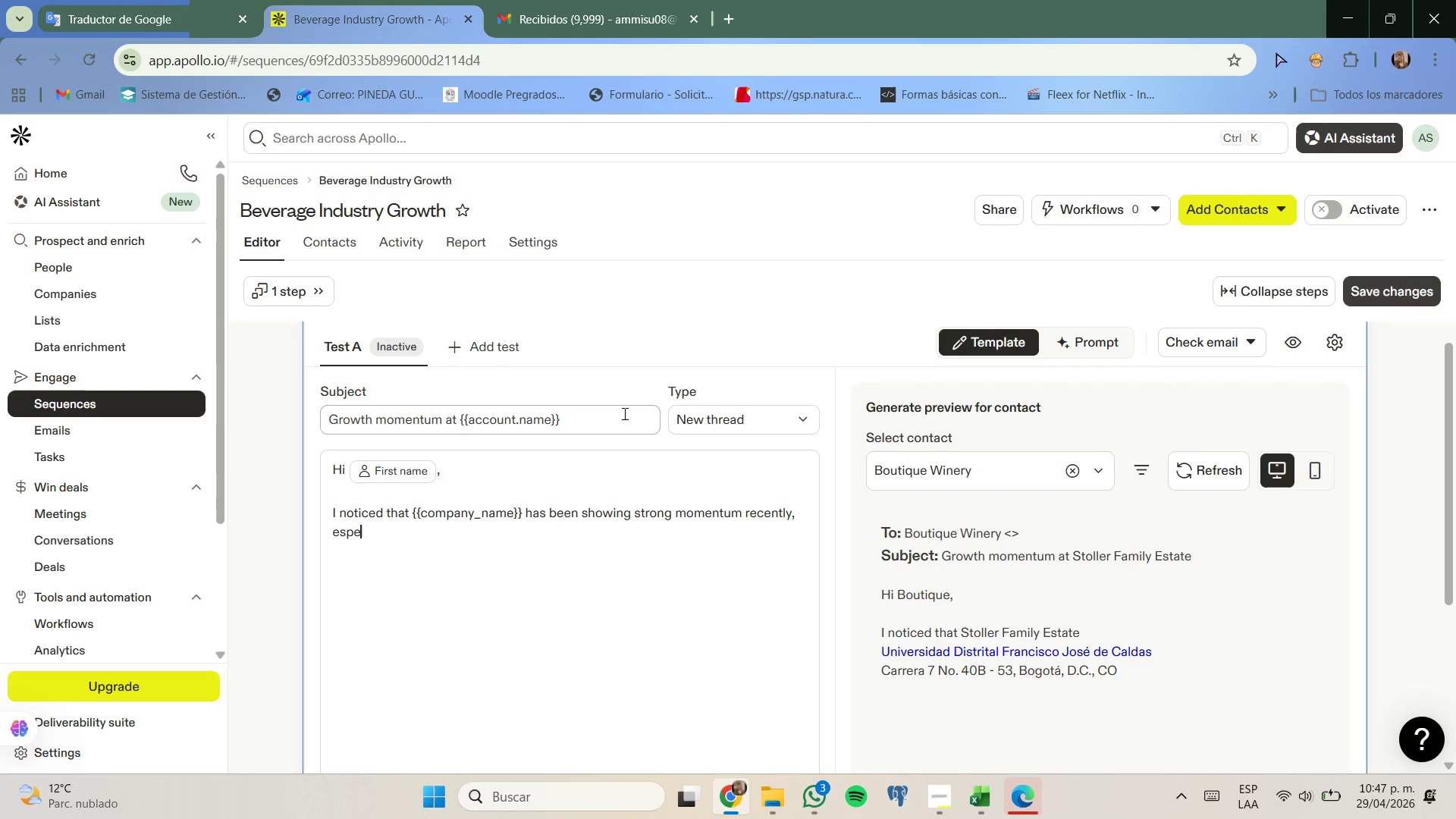 
type(cially with ''g)
 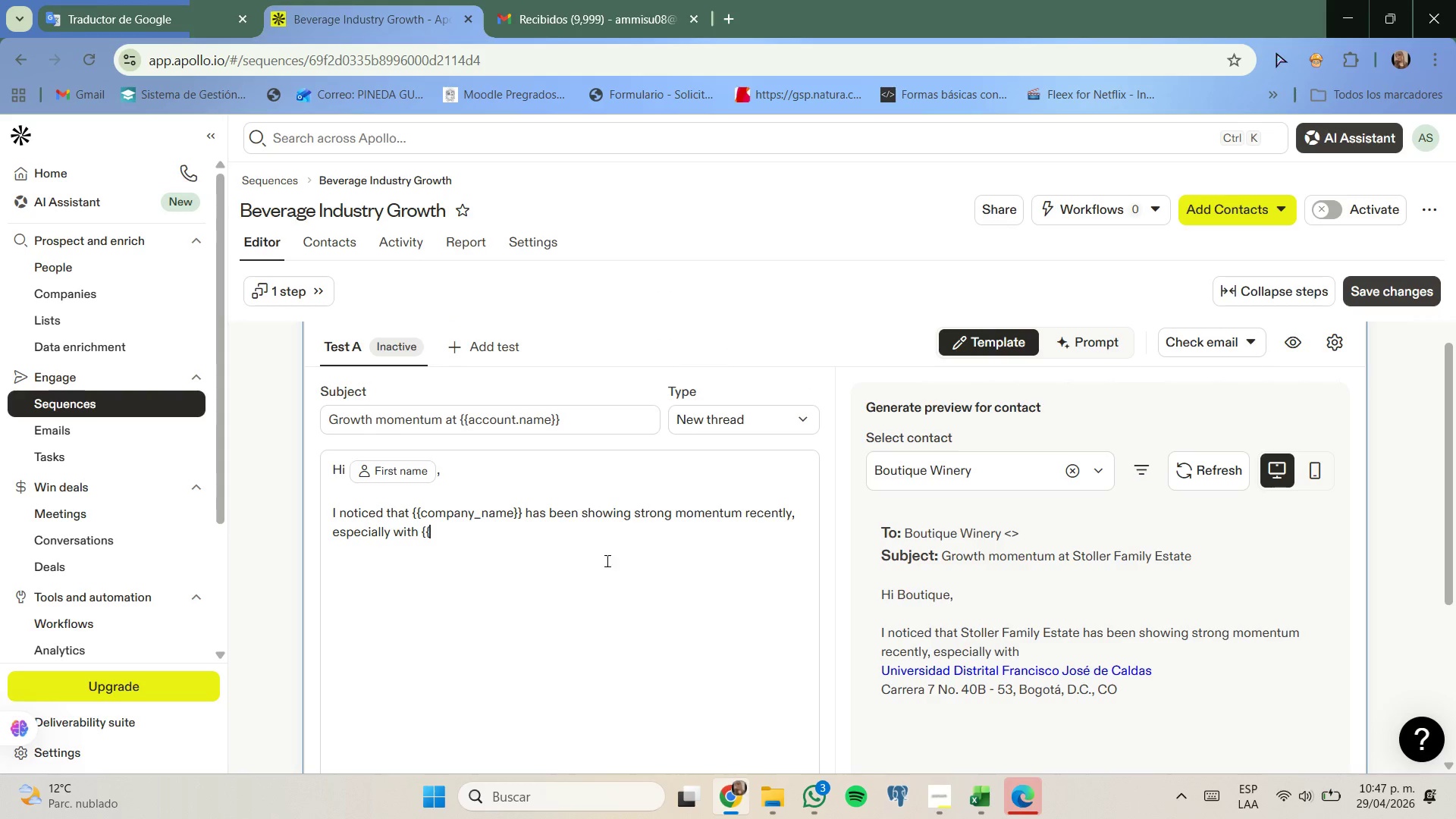 
type(growth_signal??)
key(Backspace)
key(Backspace)
type(// )
key(Backspace)
type(.)
 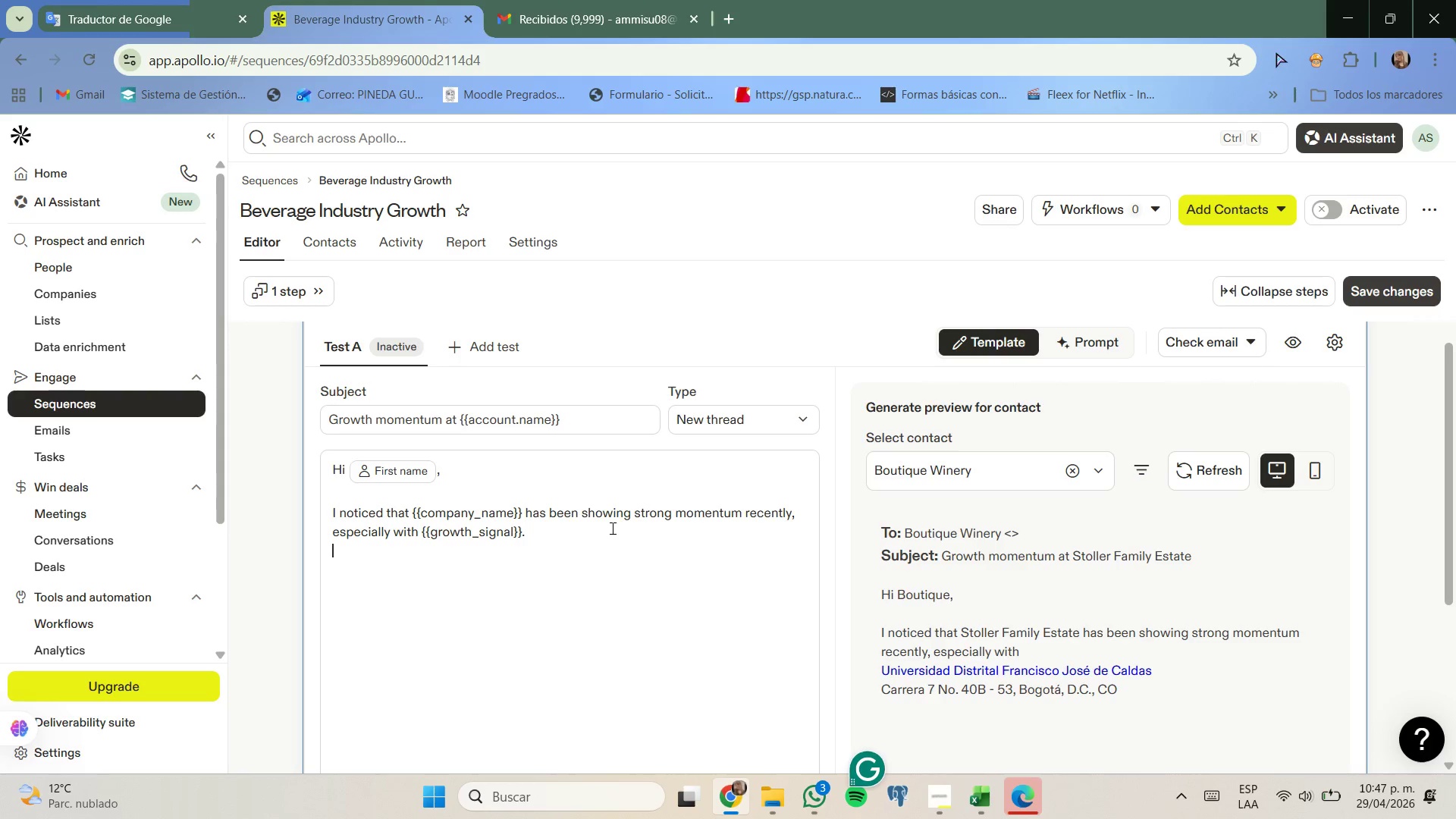 
 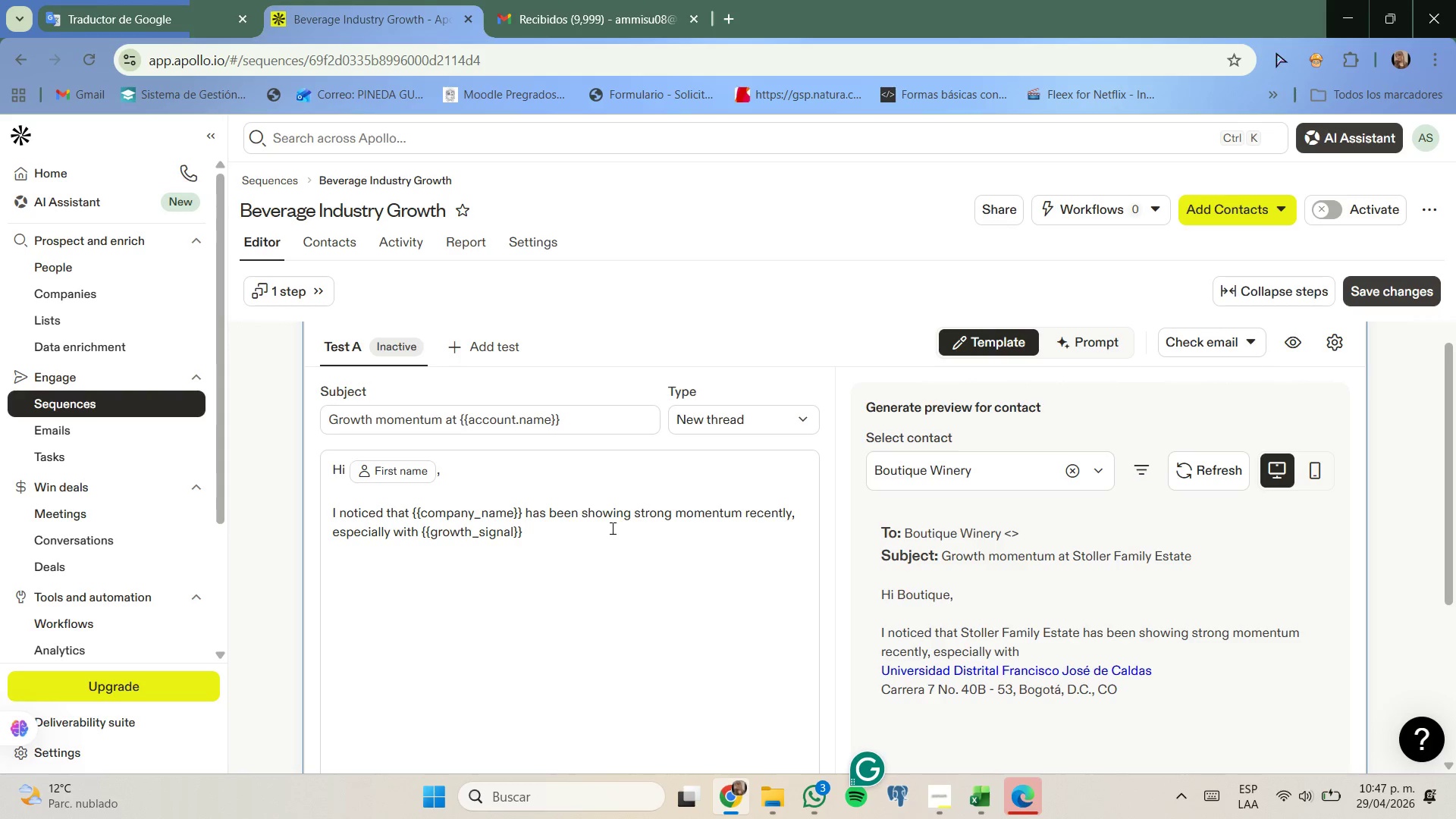 
key(Enter)
 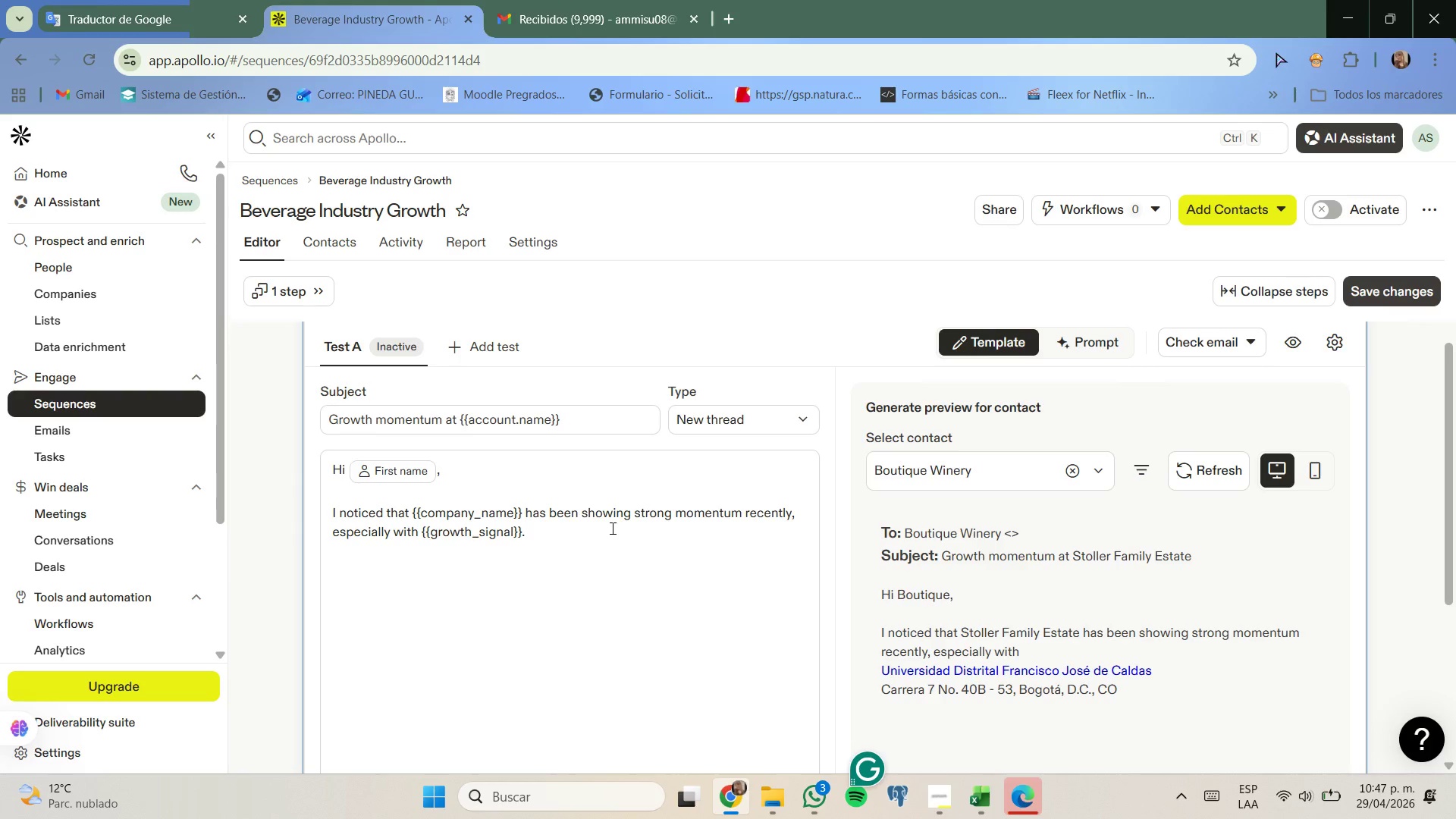 
key(Enter)
 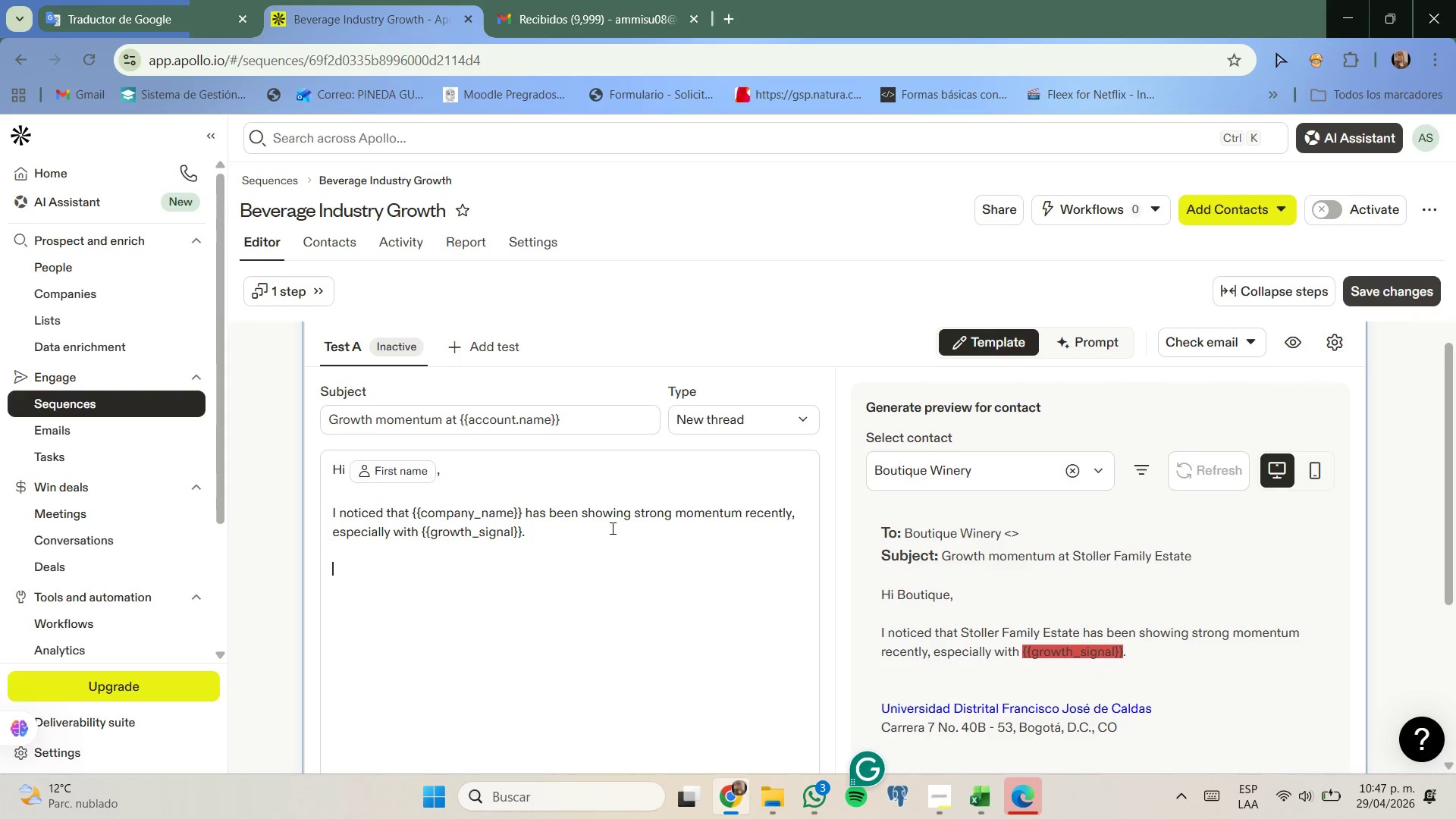 
type(I work with craft breweries and boutique wineries looking to expand regional distrib)
 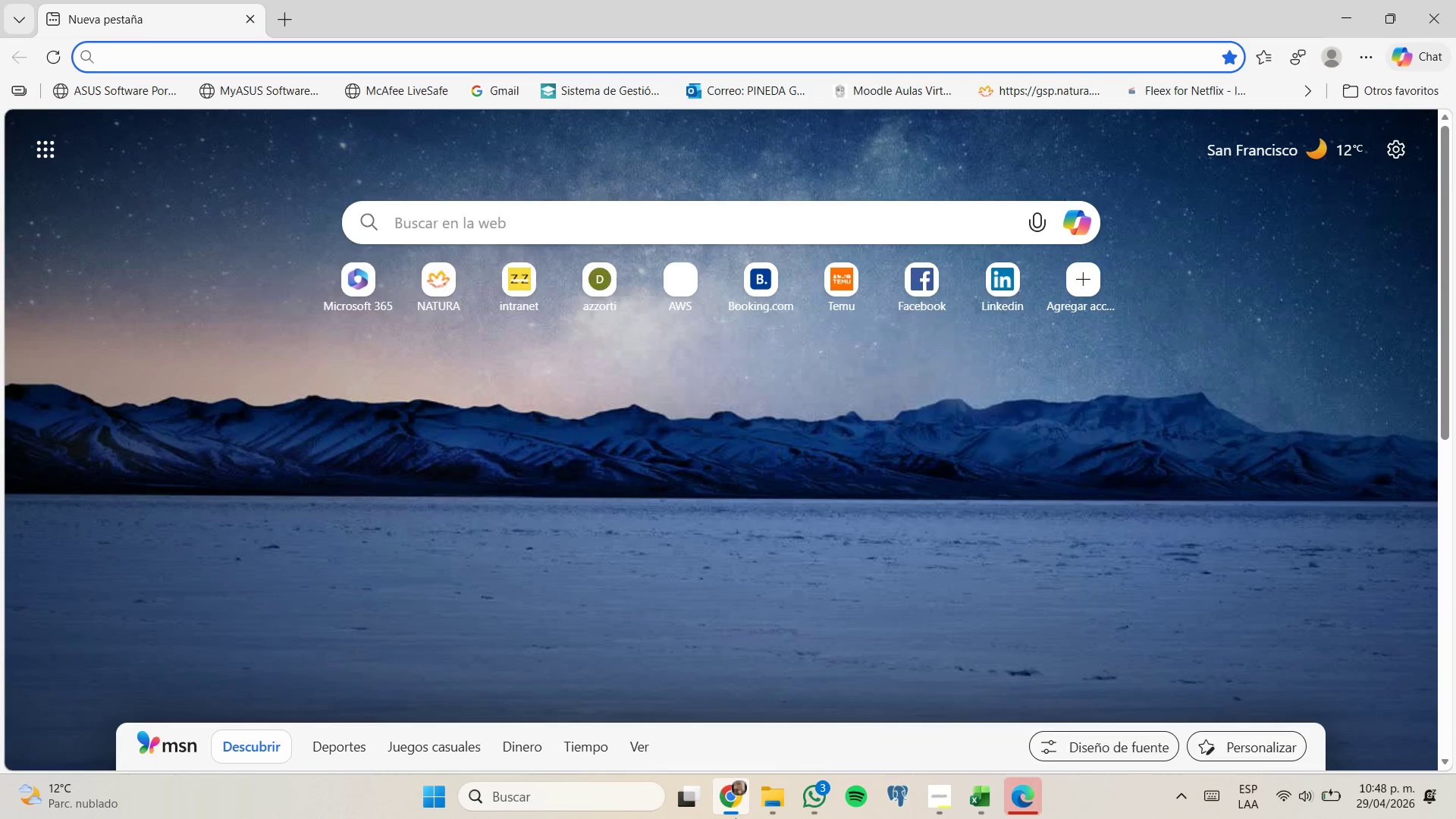 
left_click([702, 726])
 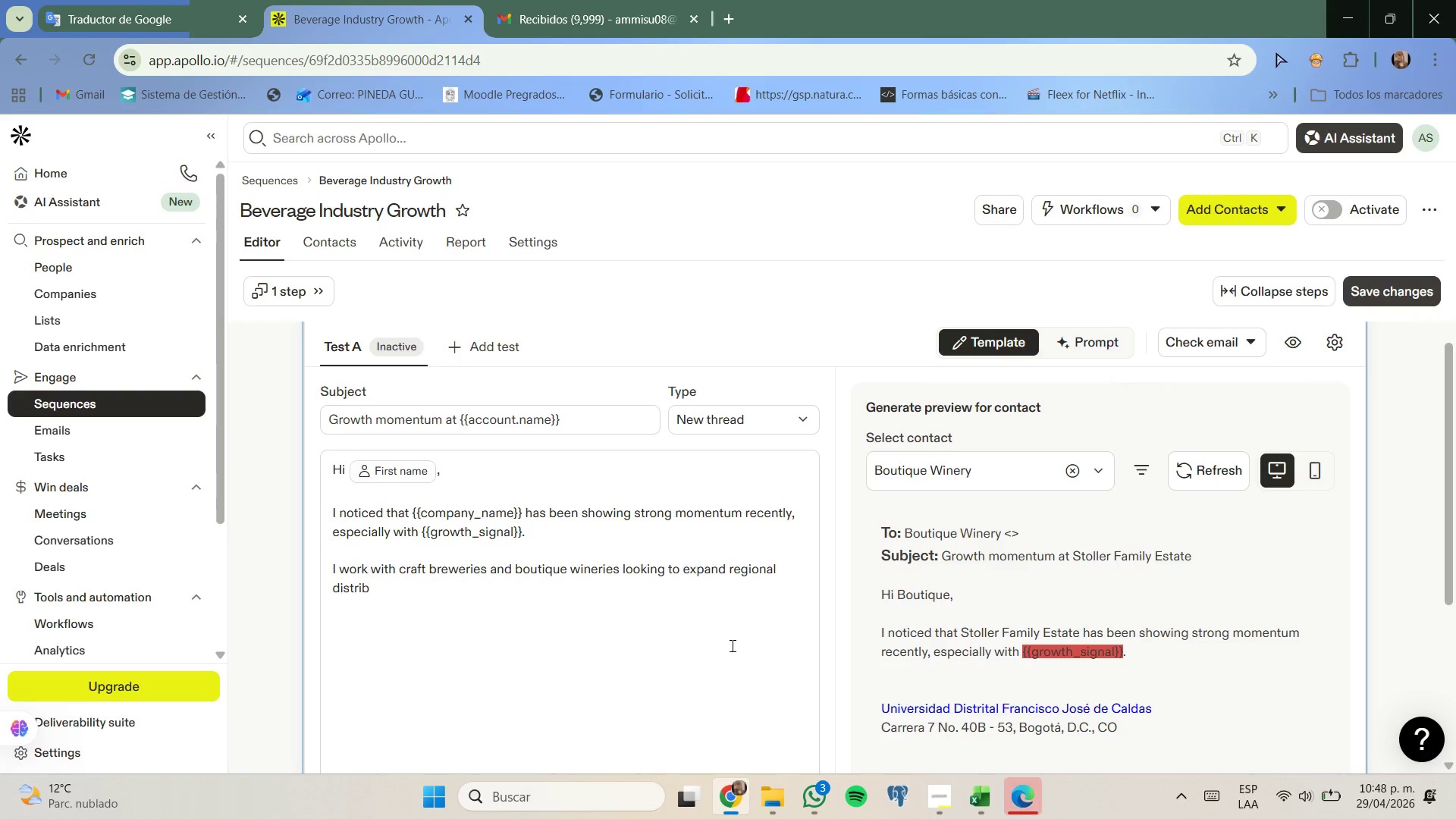 
type(ution trough focused growth marketing strategies.)
 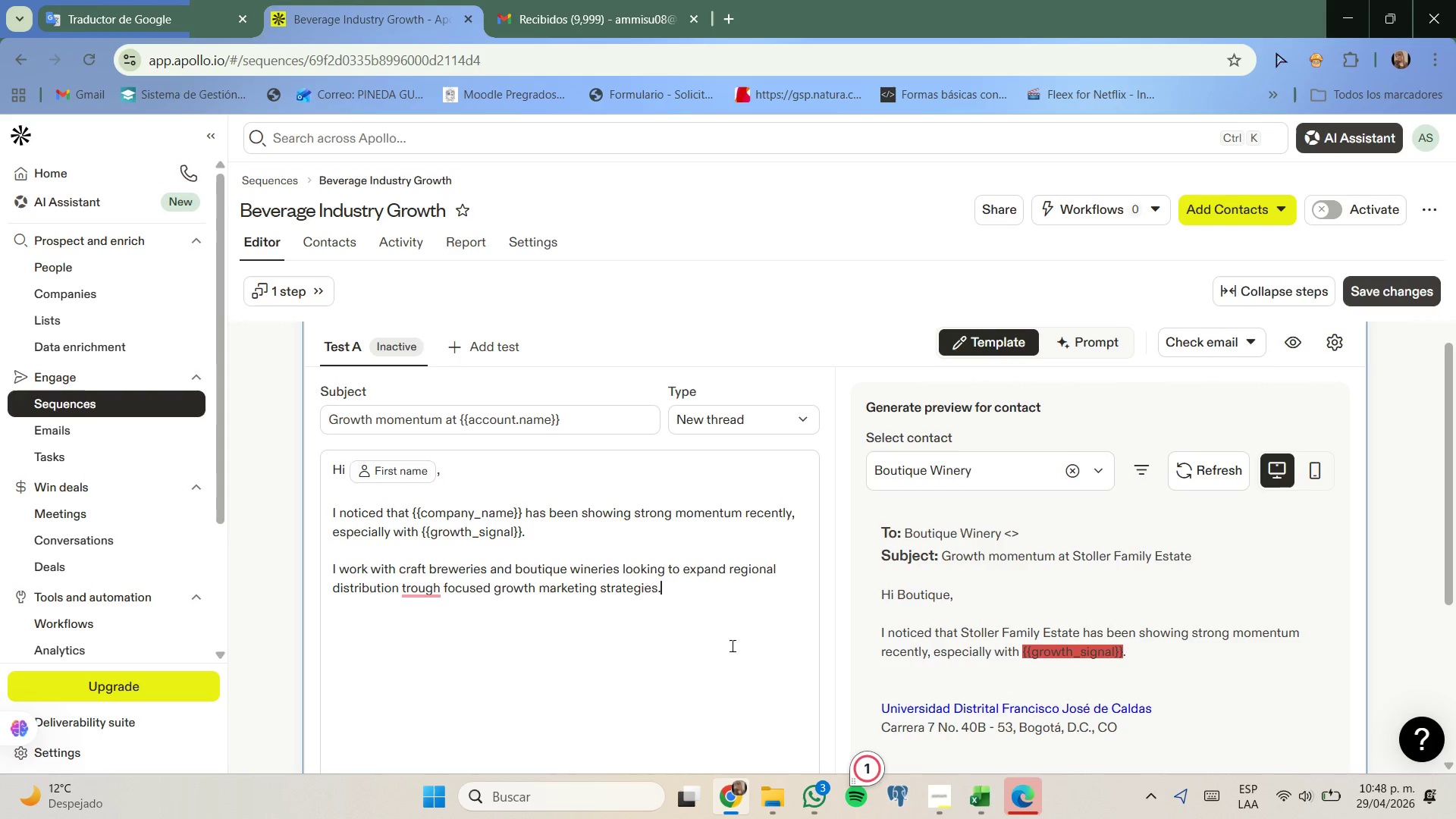 
key(Enter)
 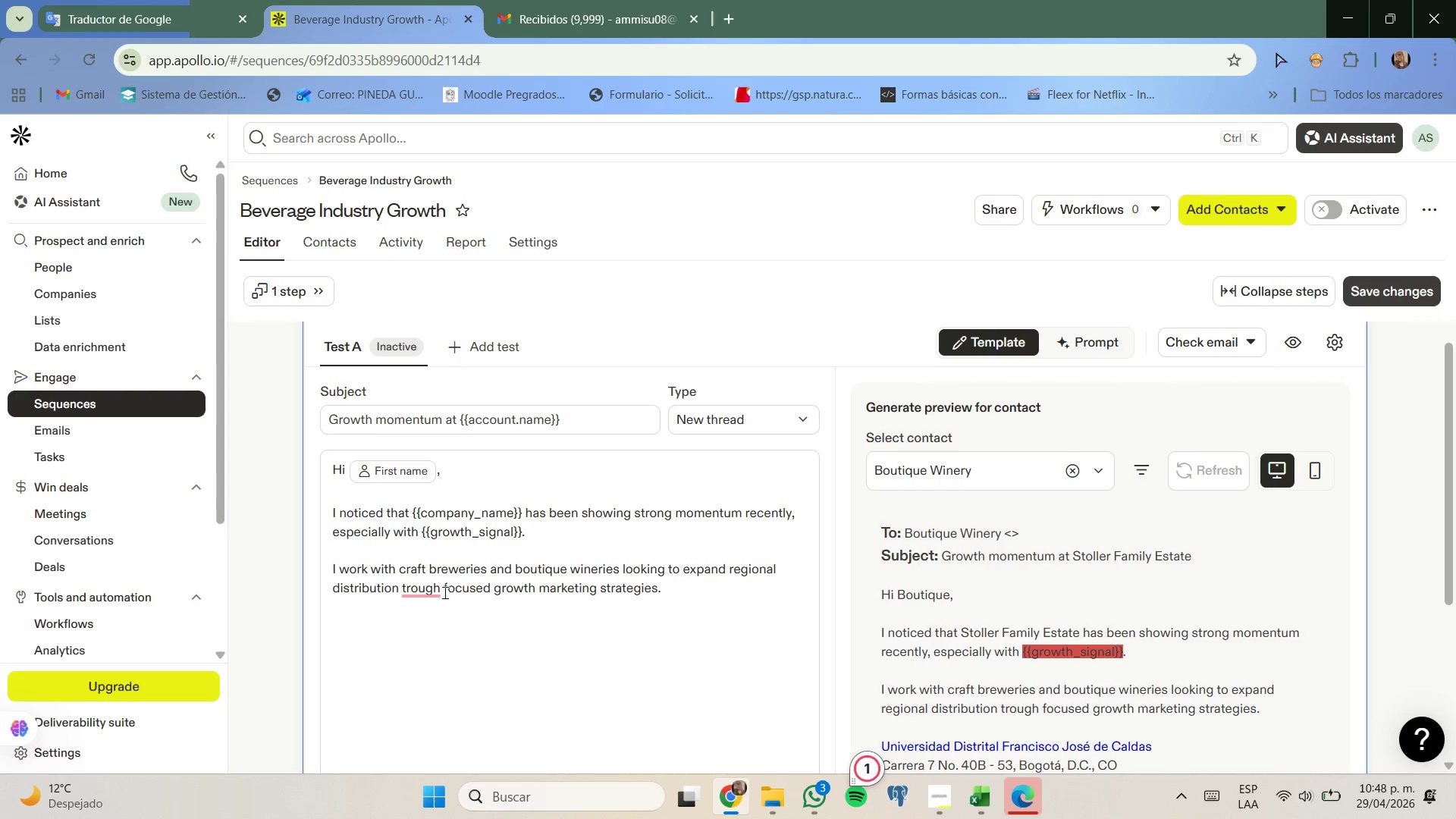 
wait(5.38)
 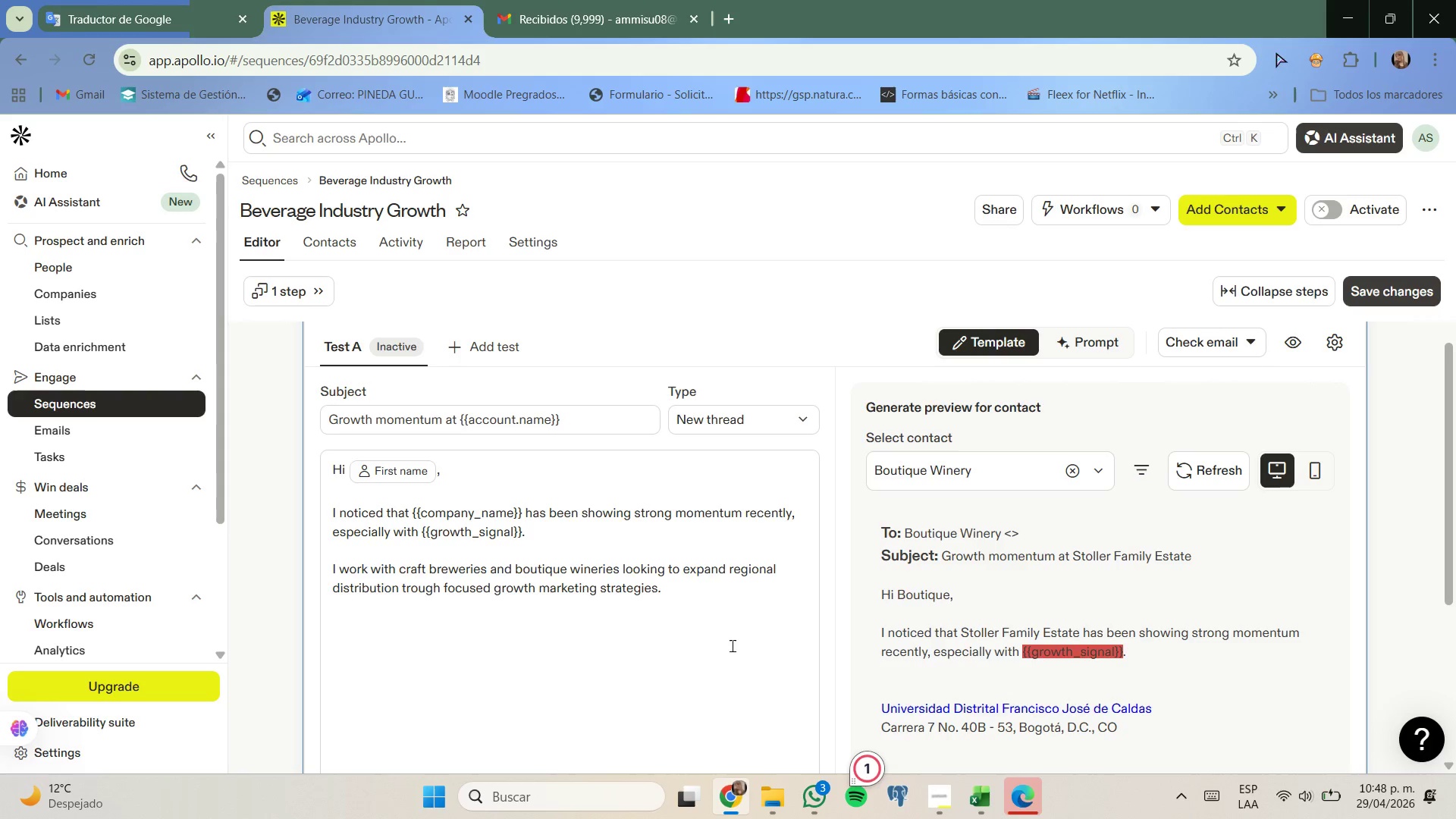 
left_click([408, 588])
 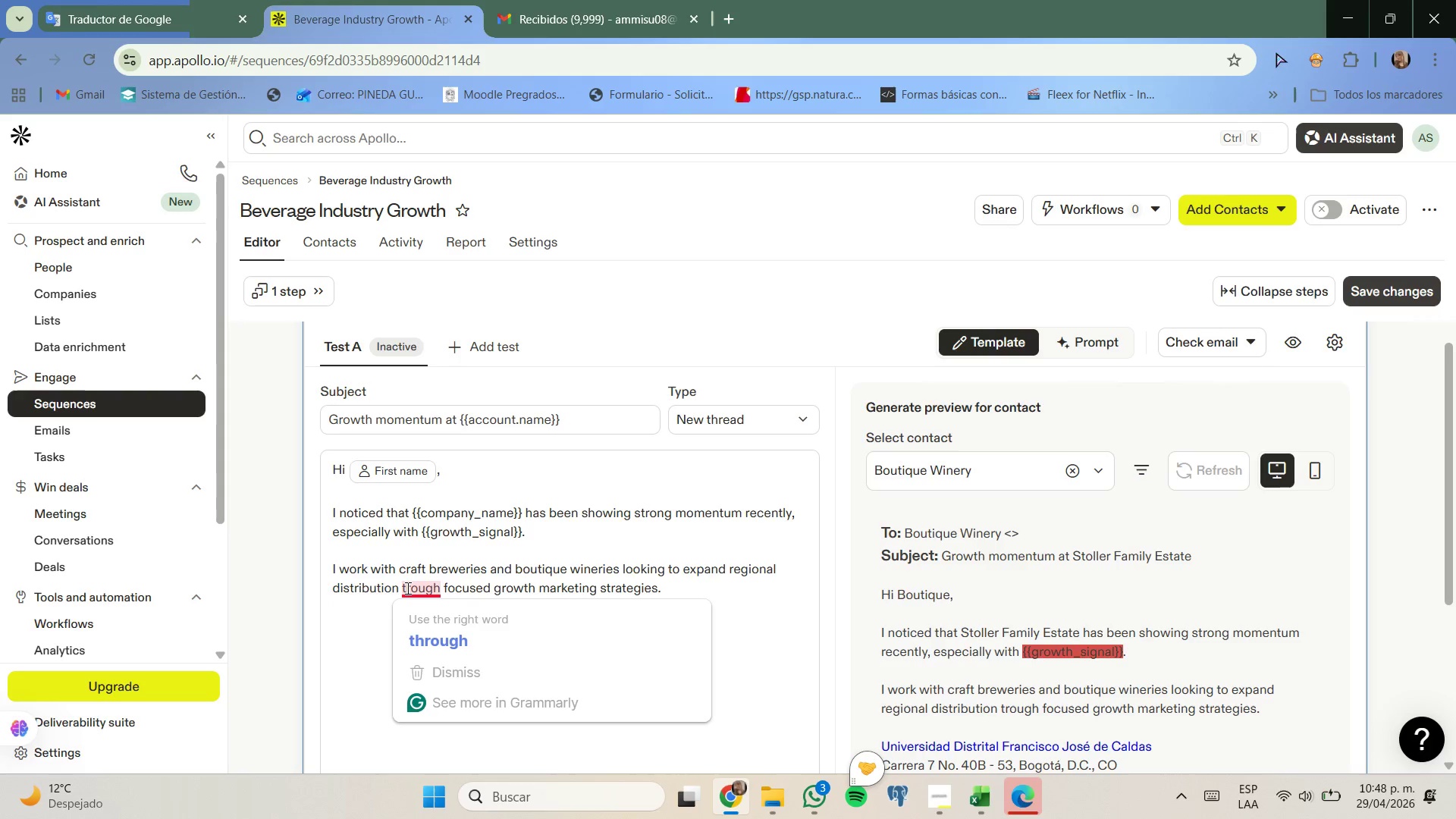 
key(H)
 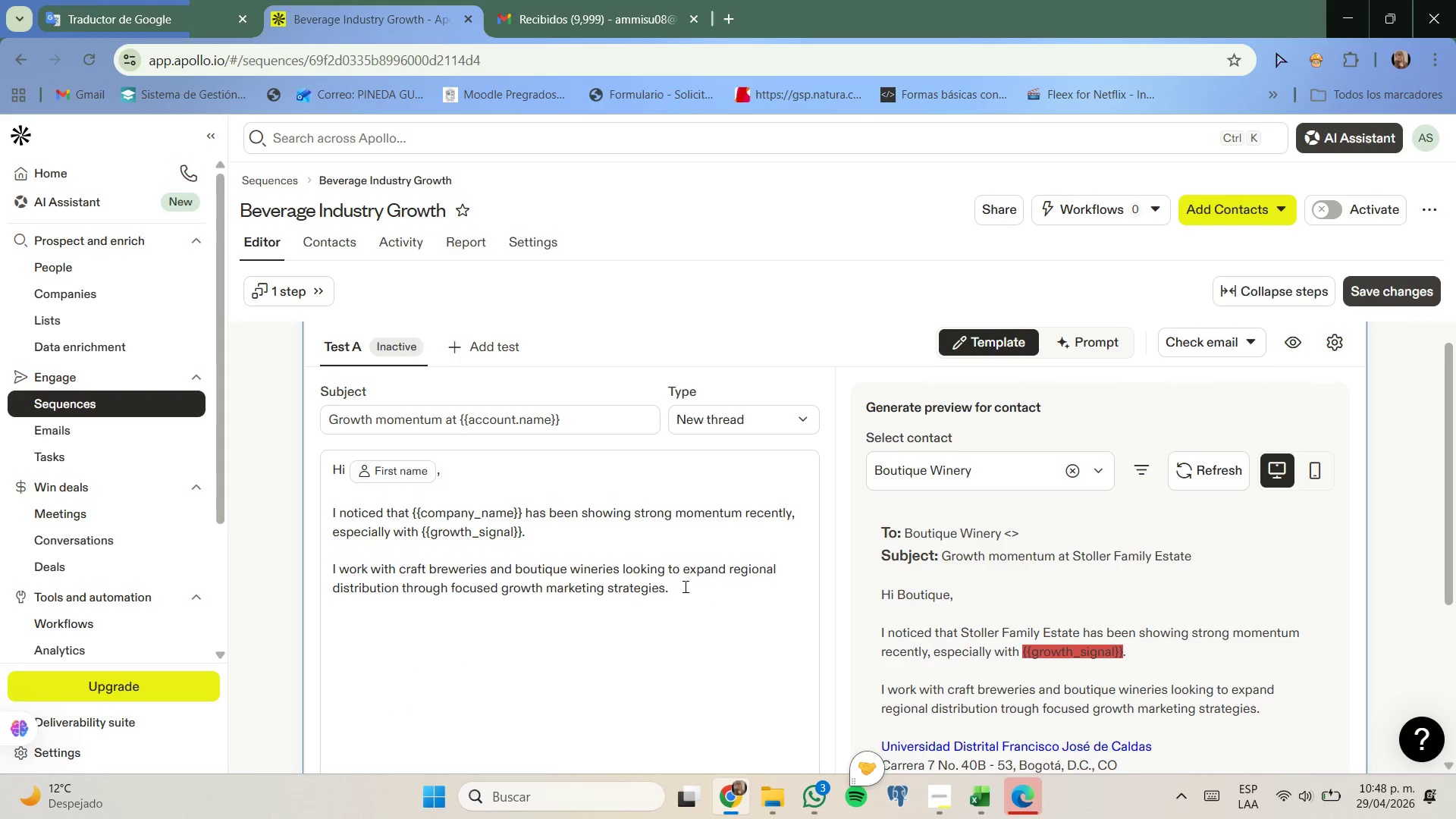 
left_click([686, 581])
 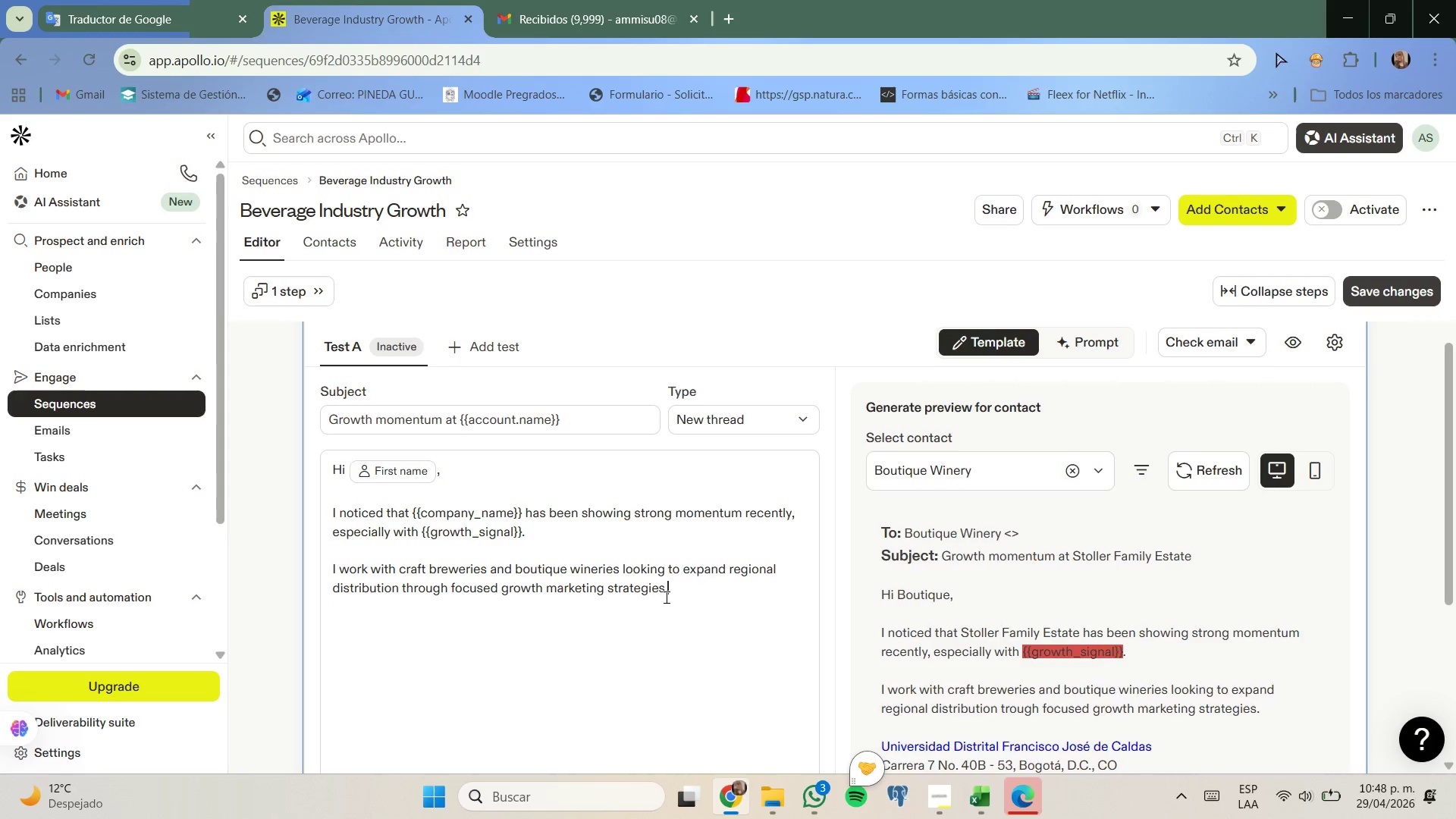 
key(Enter)
 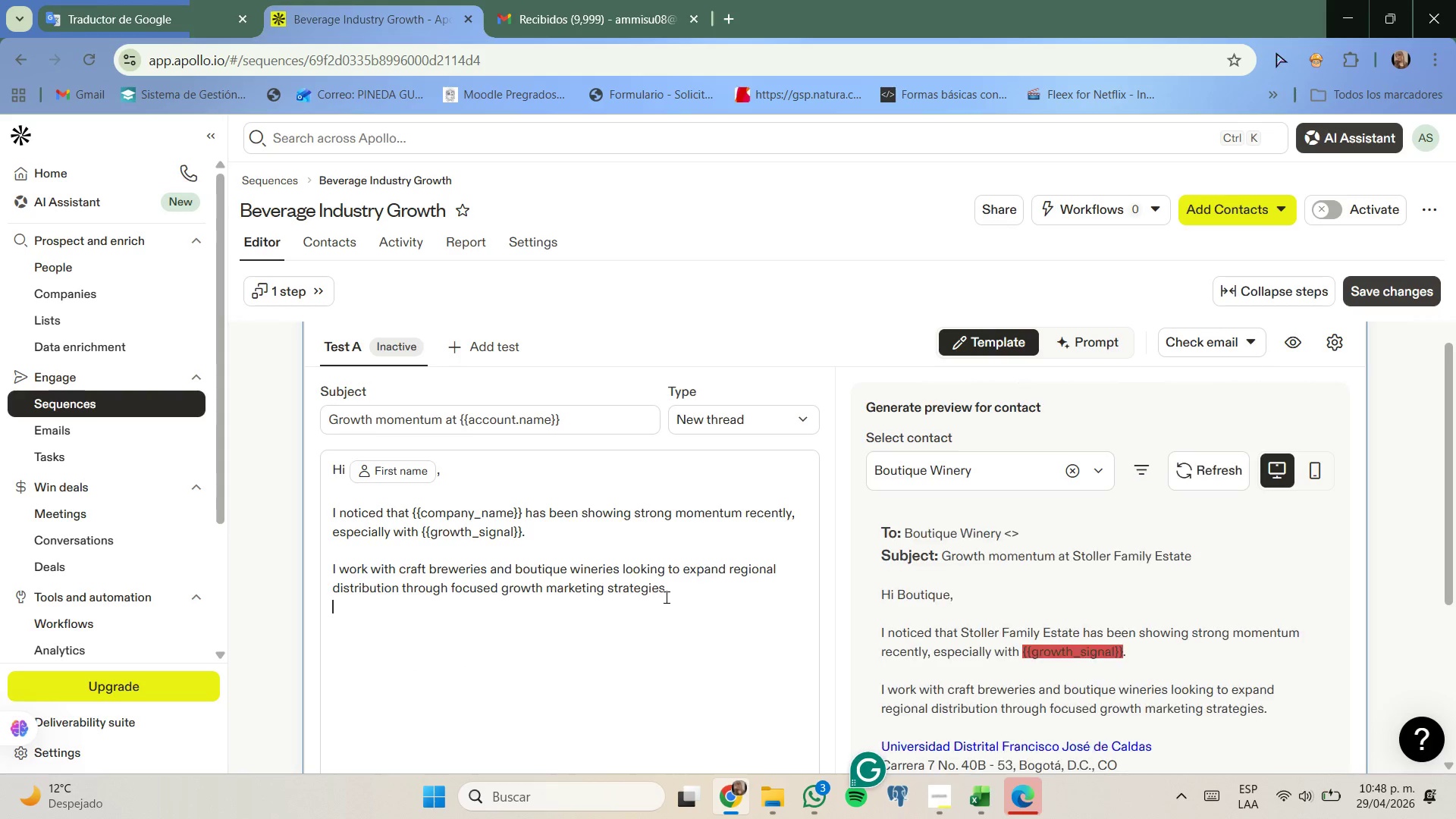 
key(Enter)
 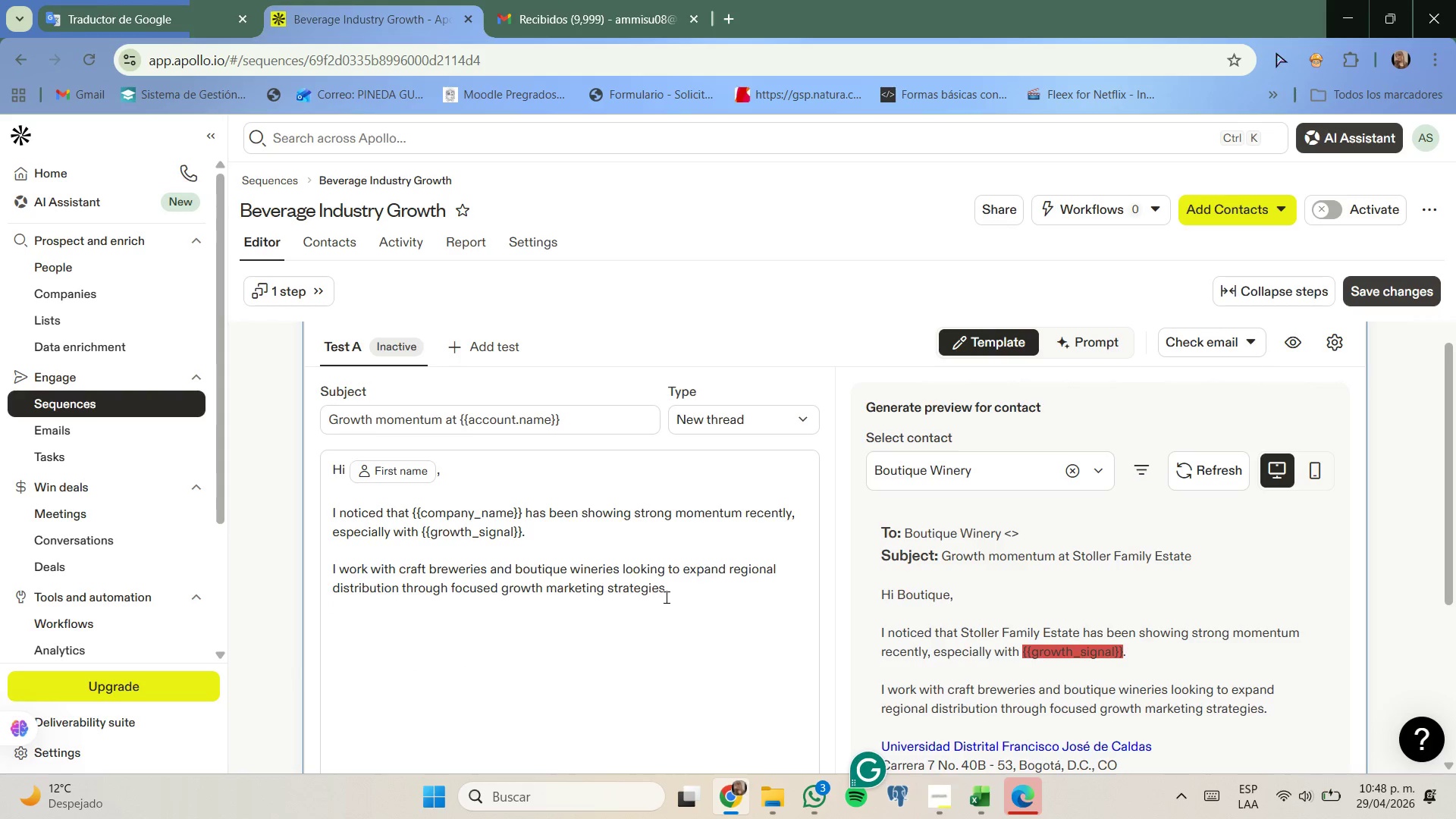 
type(I[s)
key(Backspace)
type(d love to share a few ideas that could hr)
key(Backspace)
type(elp ''c)
 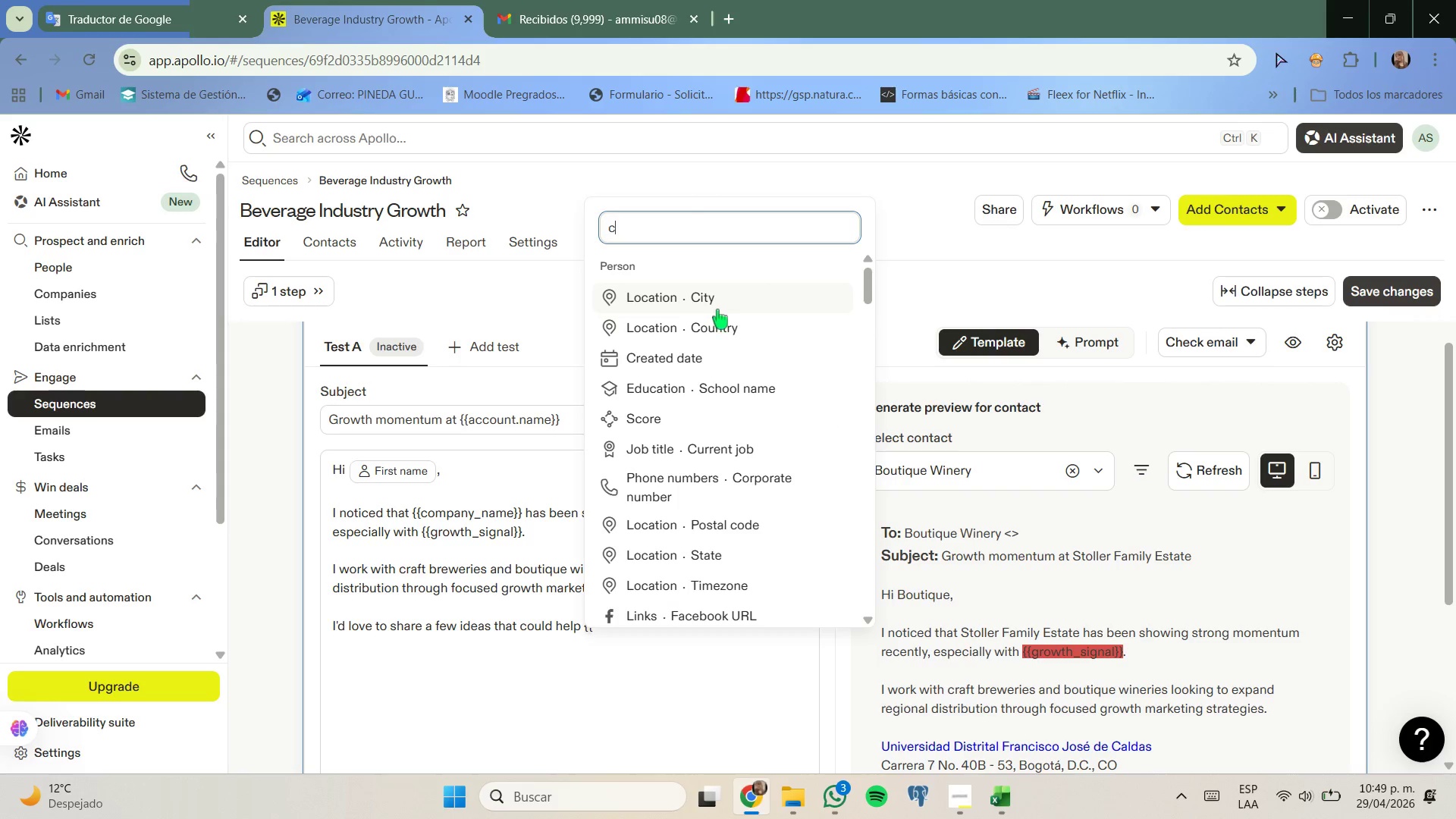 
key(Backspace)
 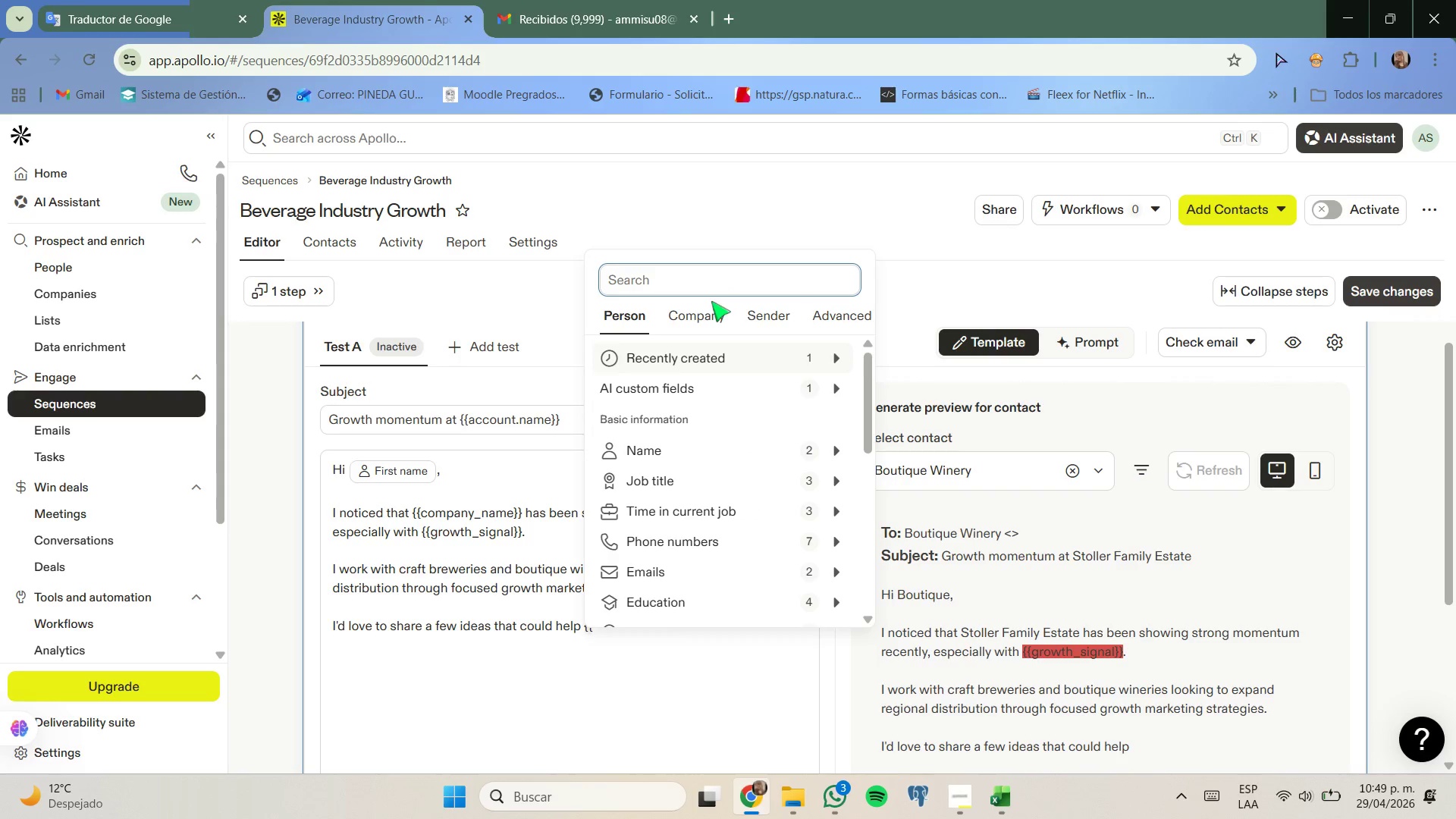 
left_click([711, 305])
 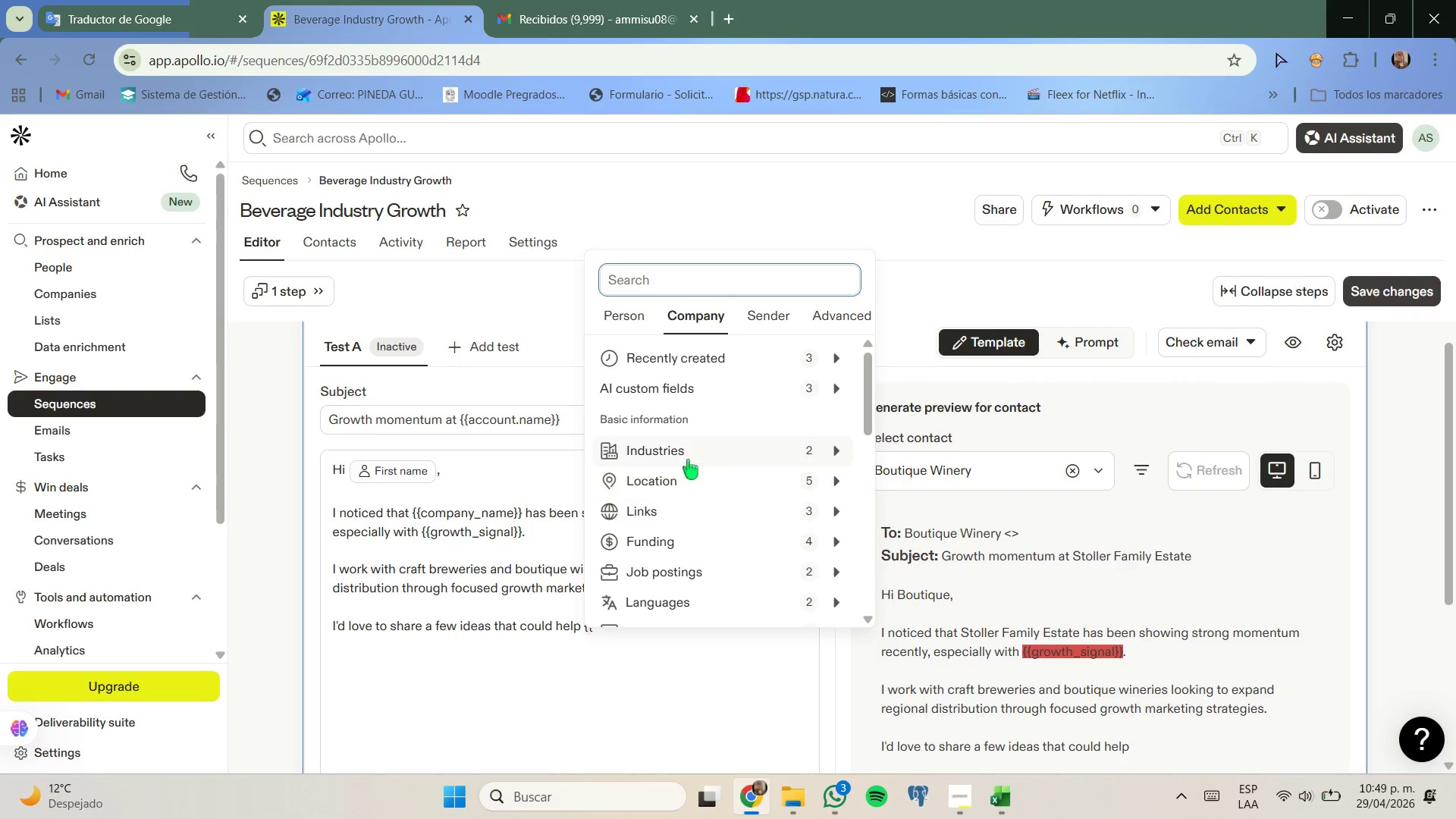 
scroll: coordinate [683, 482], scroll_direction: down, amount: 1.0
 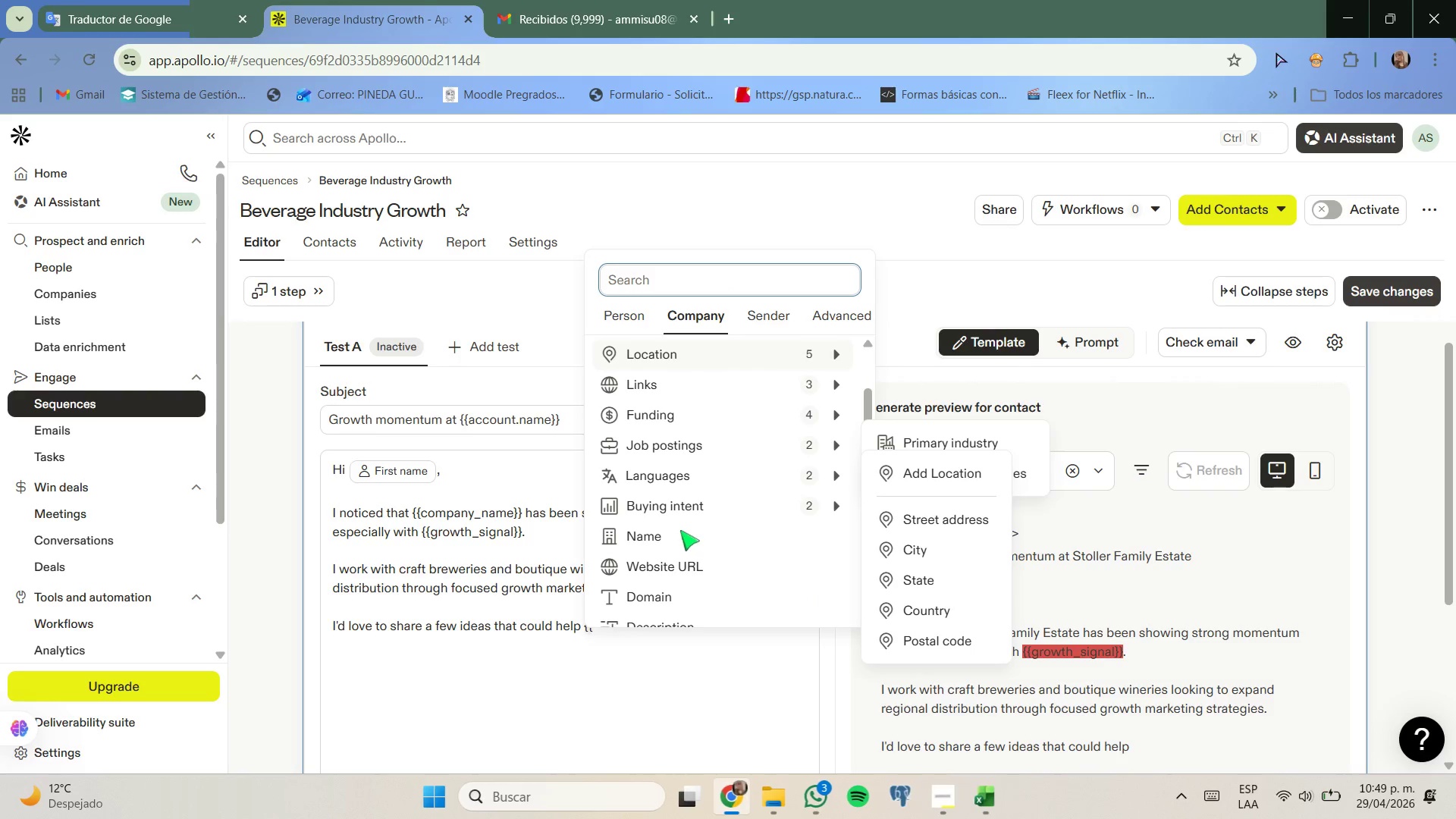 
left_click([680, 532])
 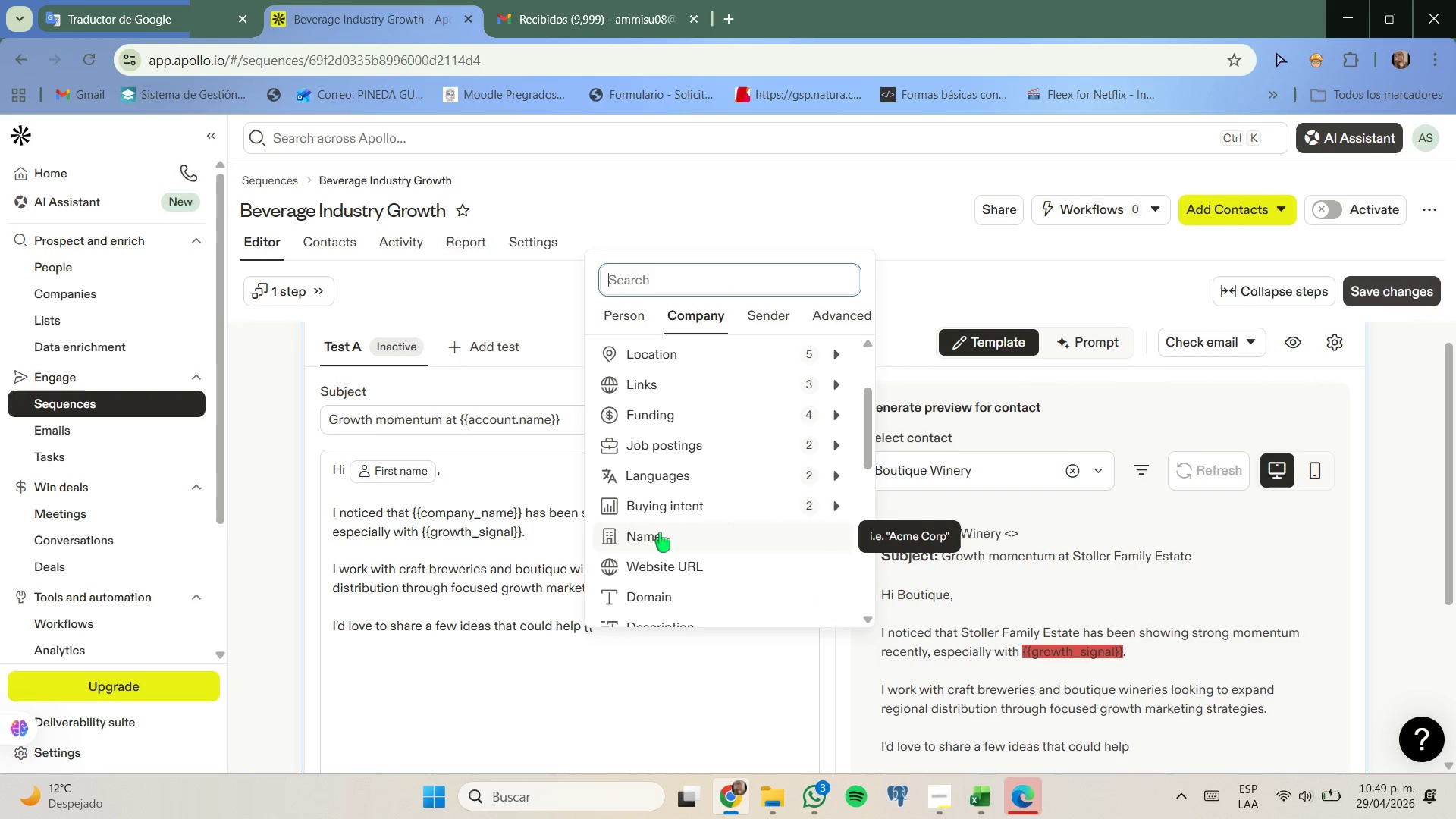 
left_click([660, 532])
 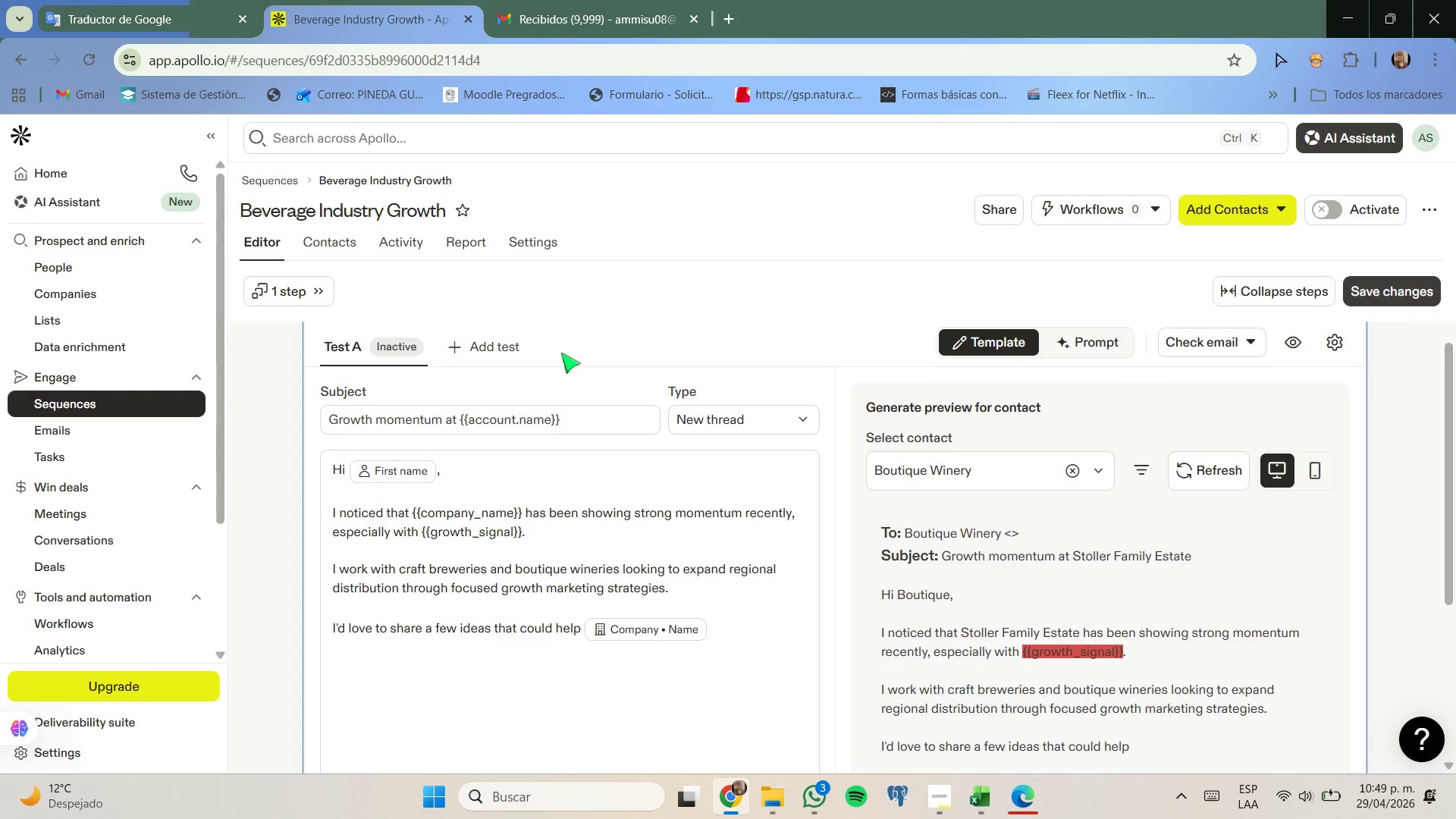 
type( continue building on this momentum and attract more c)
key(Backspace)
type(qualifies)
key(Backspace)
type(d opportunities.)
 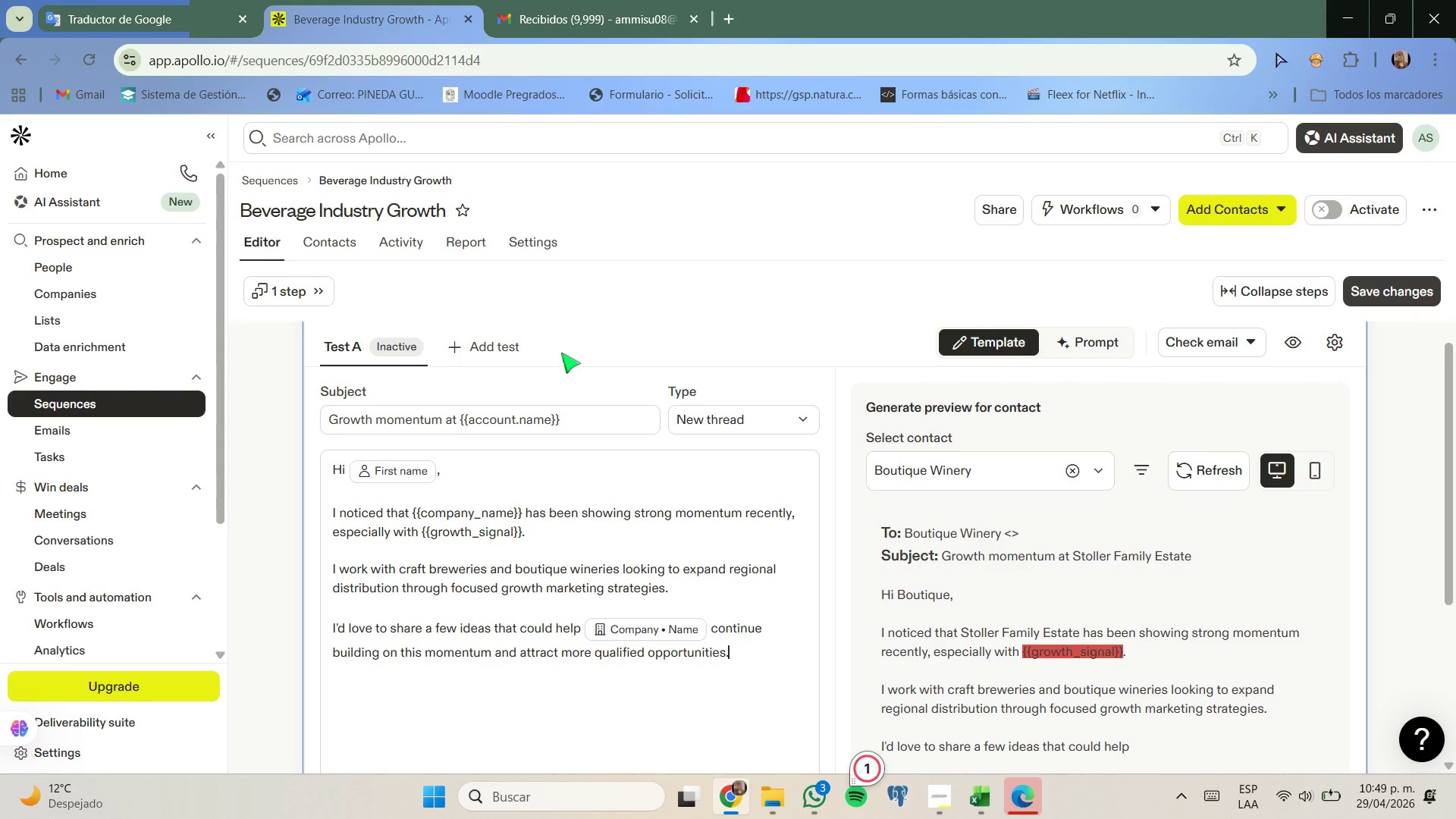 
key(Enter)
 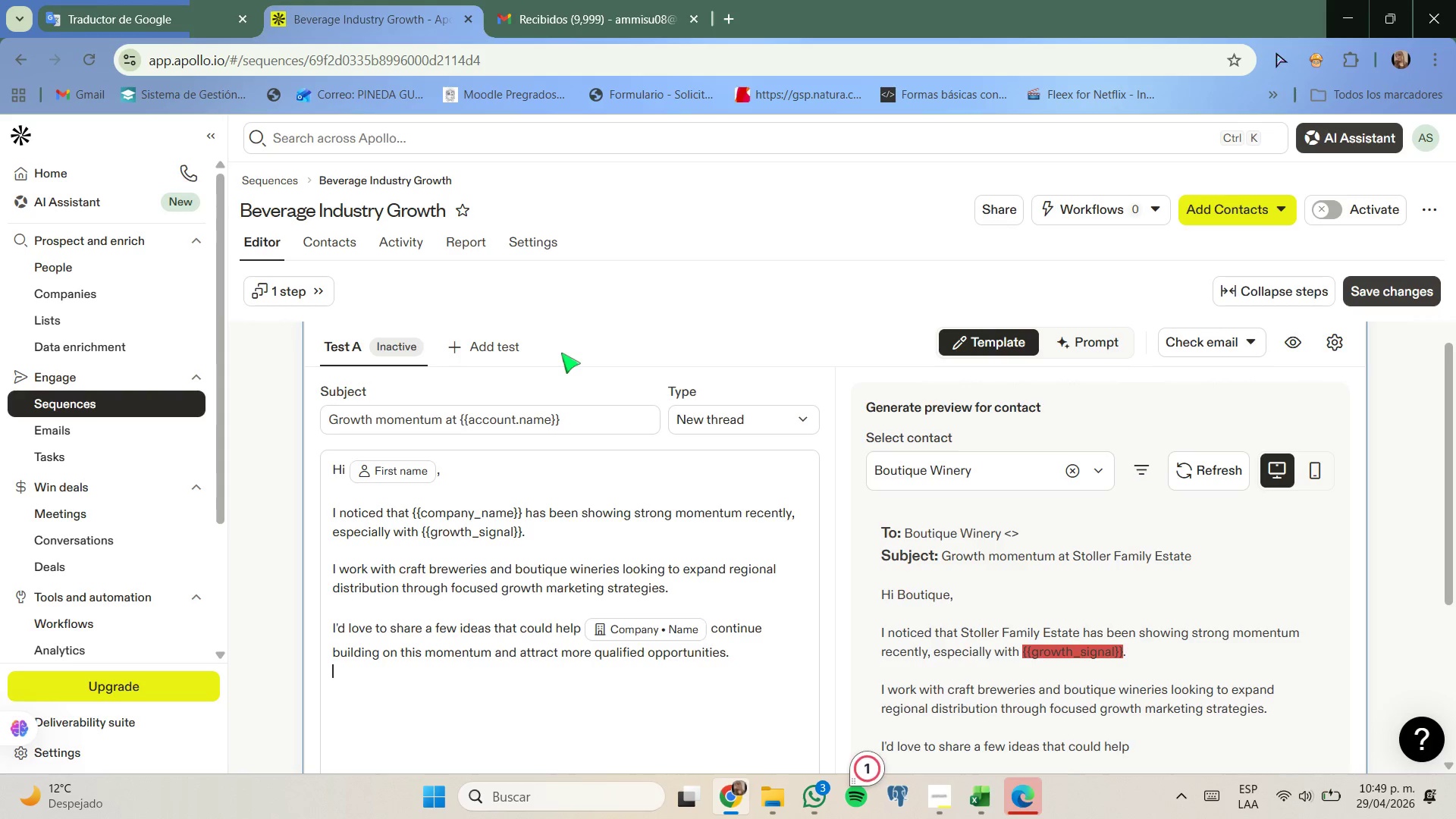 
key(Enter)
 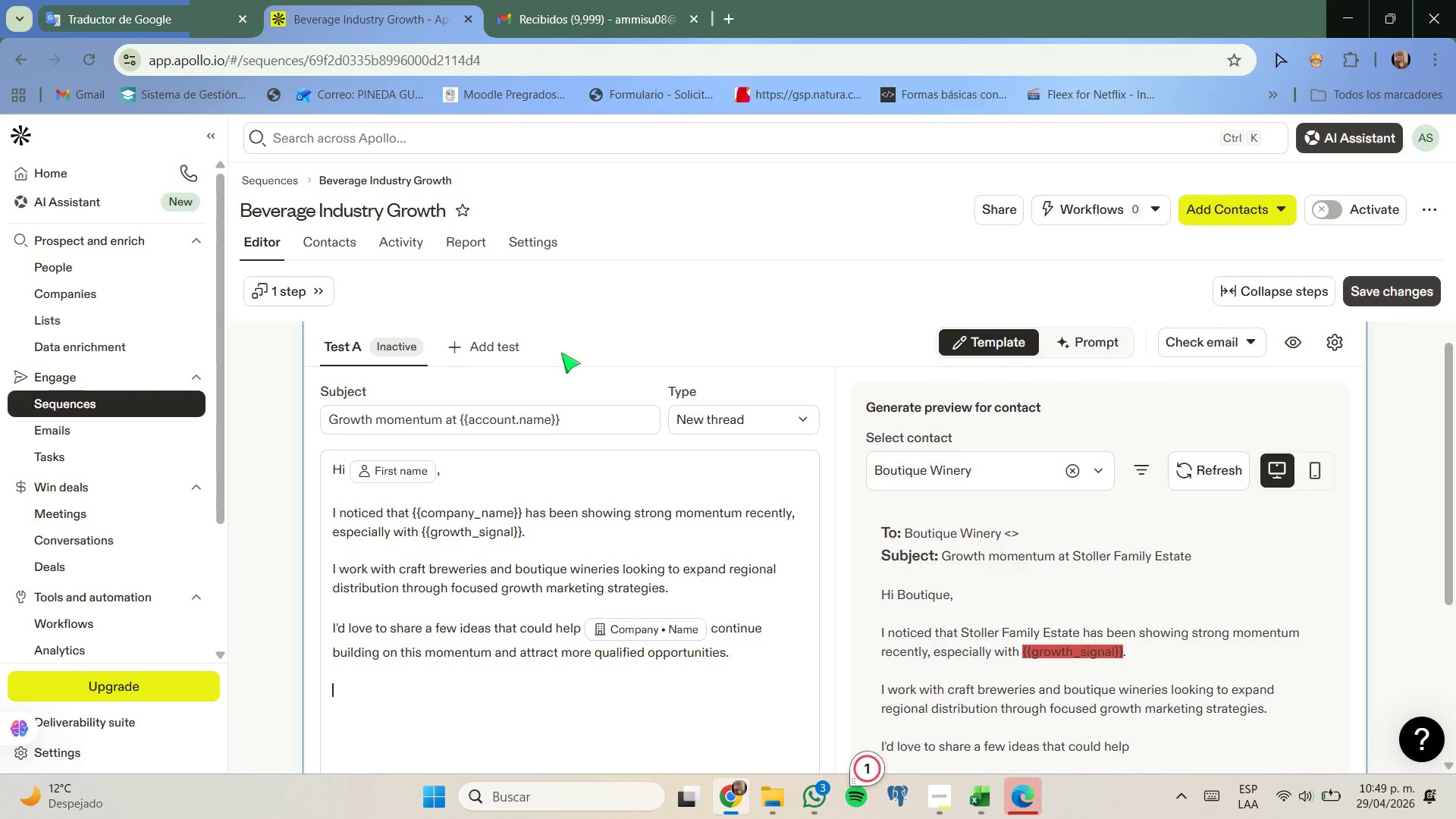 
type(Would t)
key(Backspace)
type(you be open to a brief conversation sometimes)
key(Backspace)
type( this week{)
 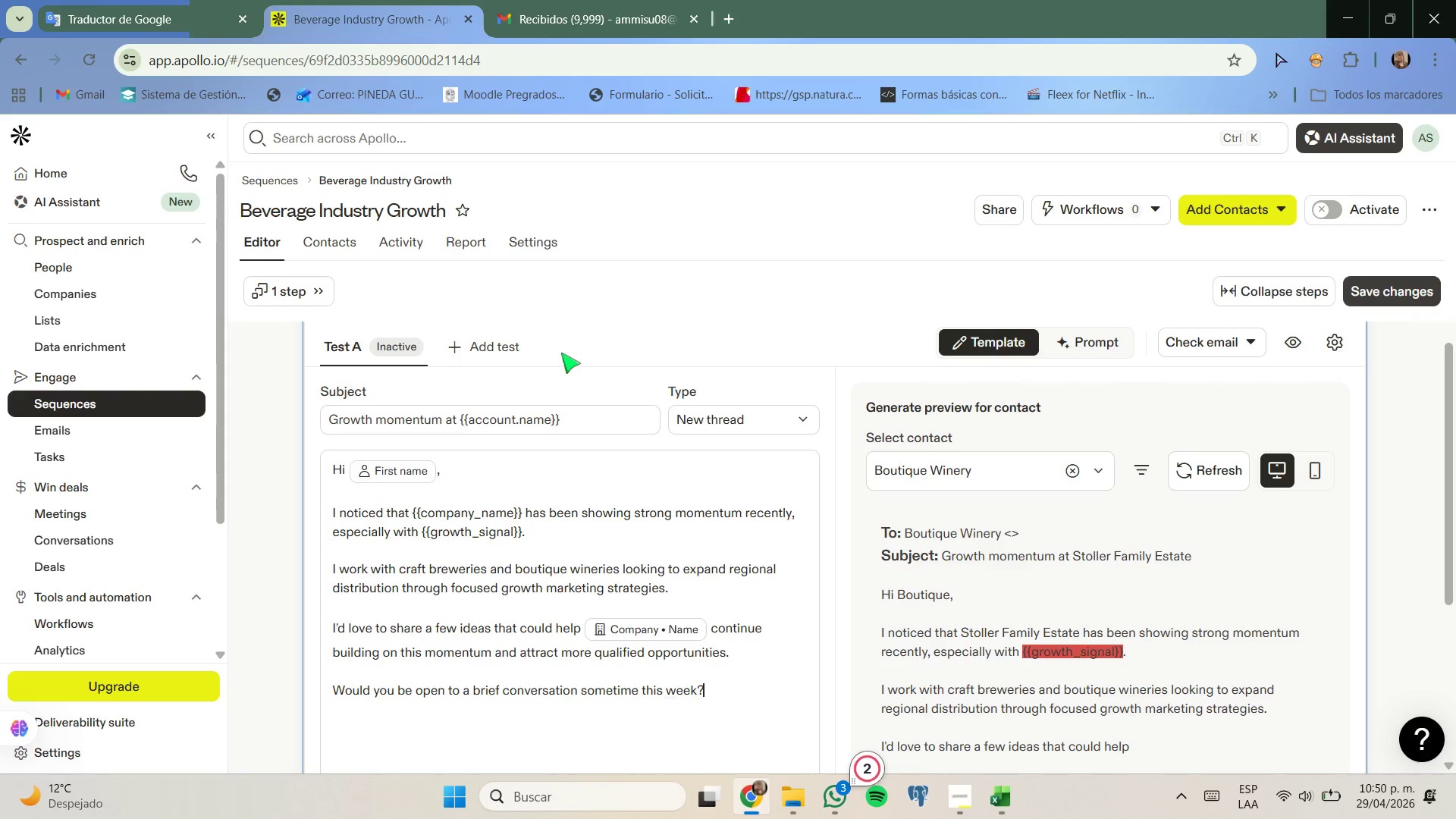 
key(Enter)
 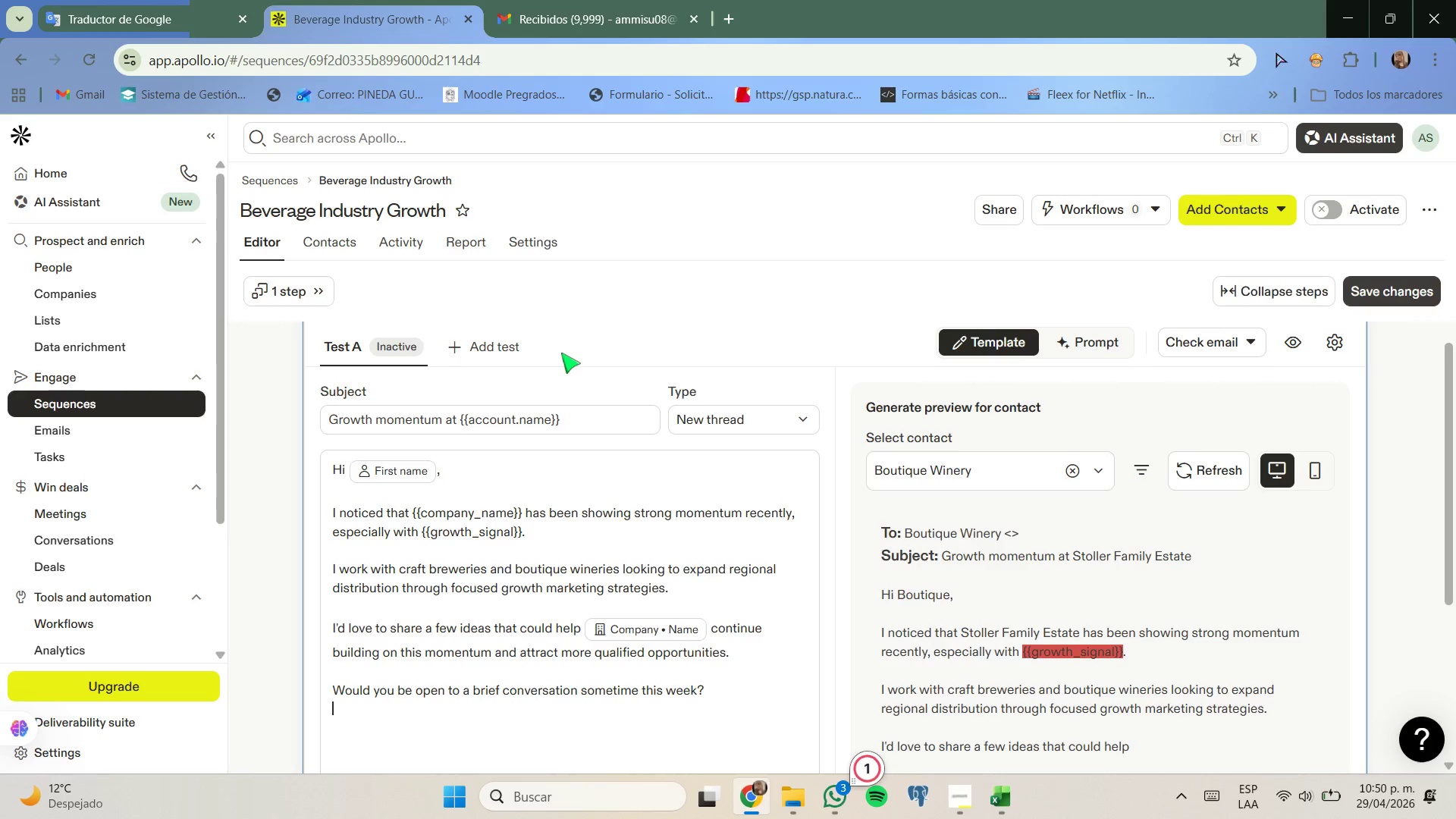 
key(Enter)
 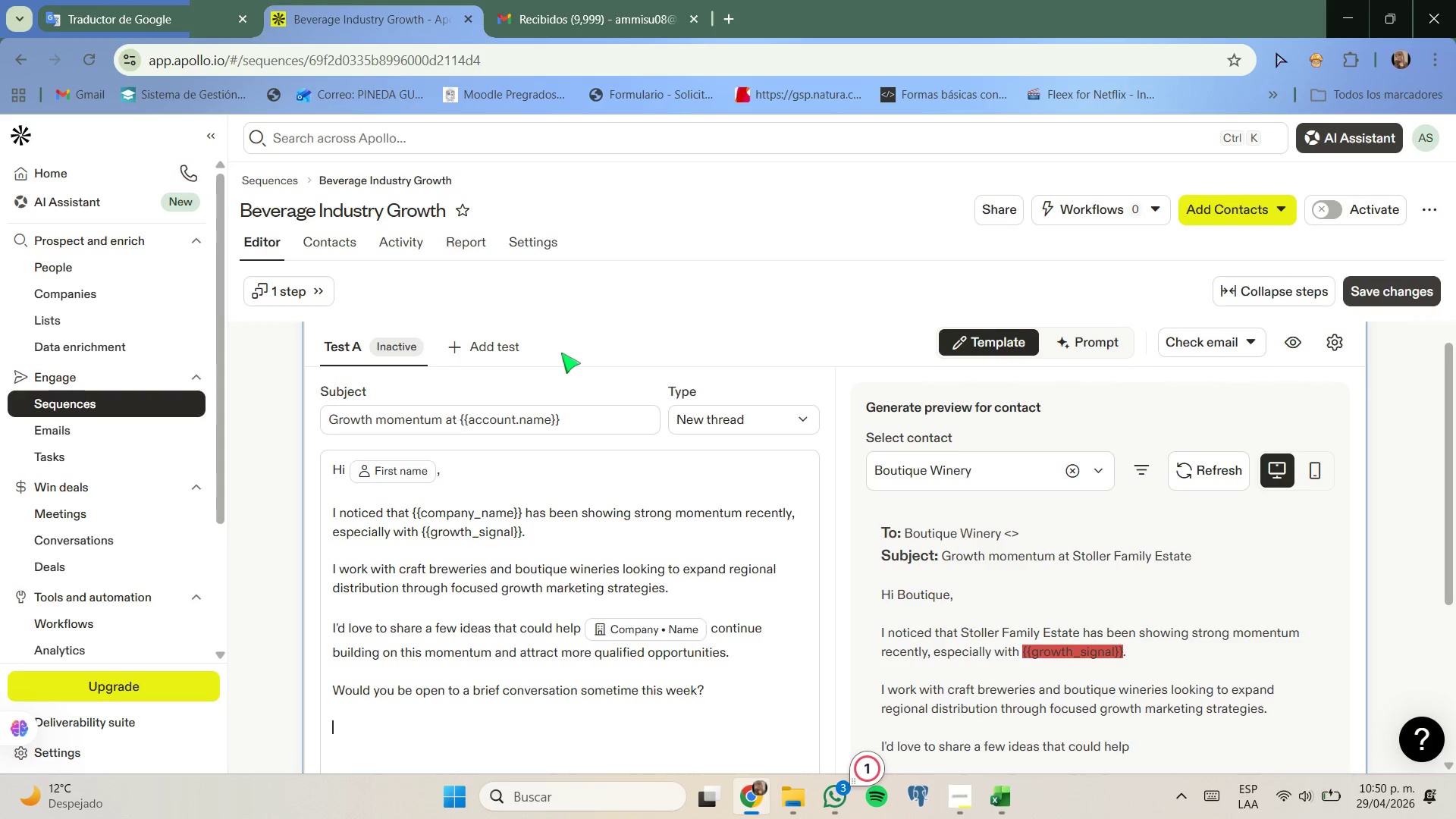 
type(Best tegards)
key(Backspace)
key(Backspace)
key(Backspace)
key(Backspace)
key(Backspace)
key(Backspace)
key(Backspace)
type(regarda)
key(Backspace)
type(s, )
 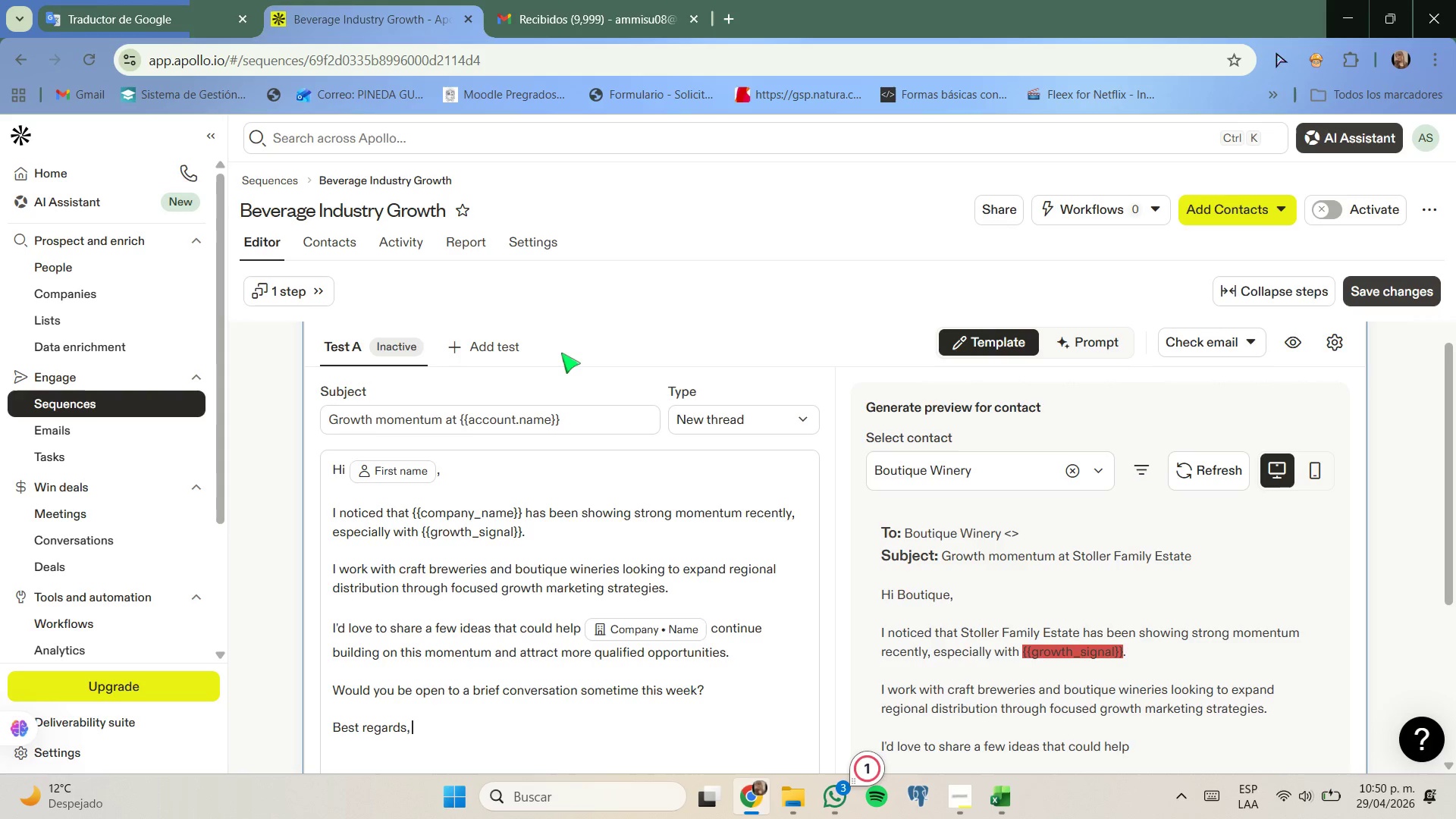 
key(Enter)
 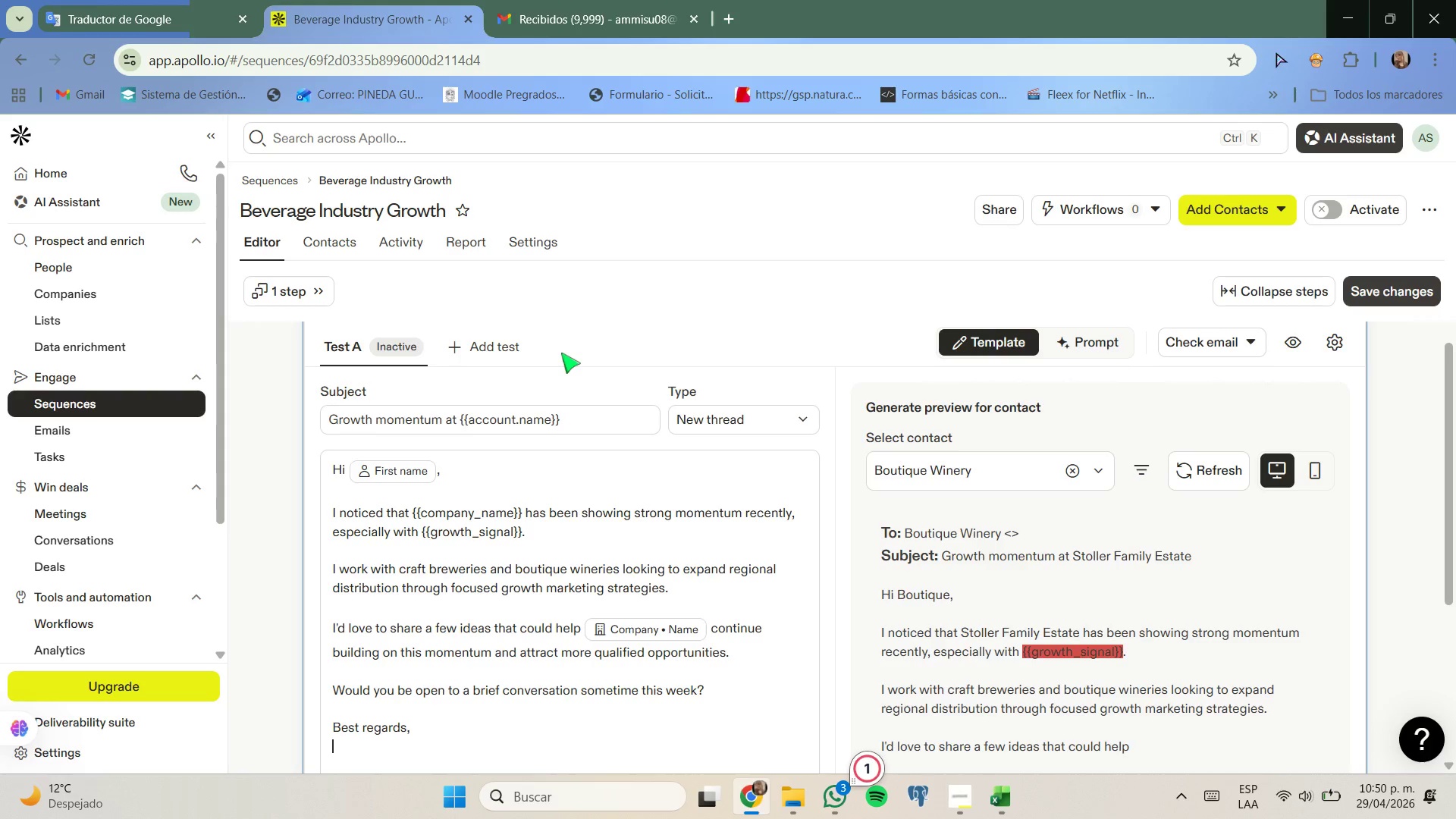 
type(Smith Cooper.)
 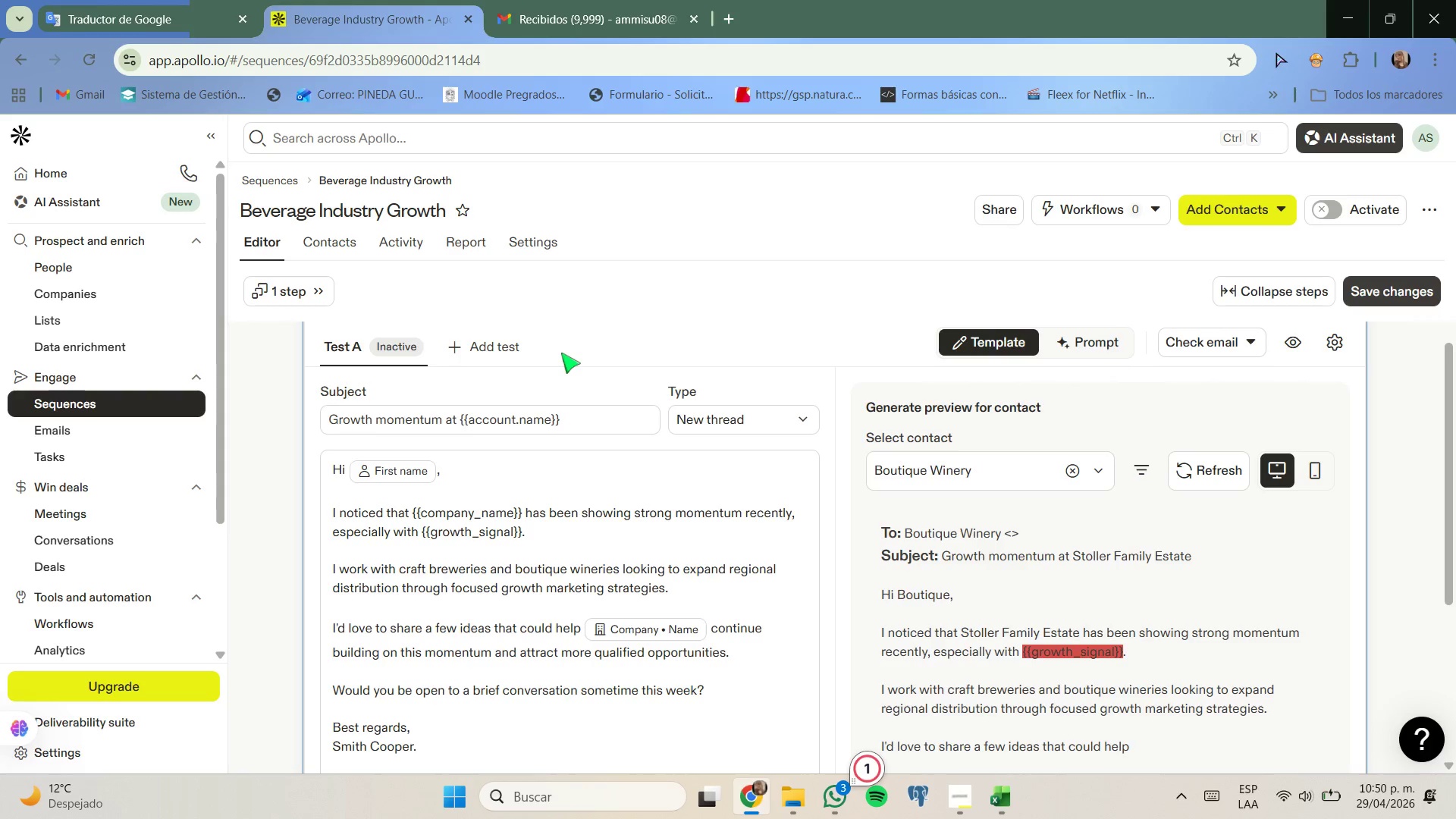 
scroll: coordinate [561, 375], scroll_direction: down, amount: 2.0
 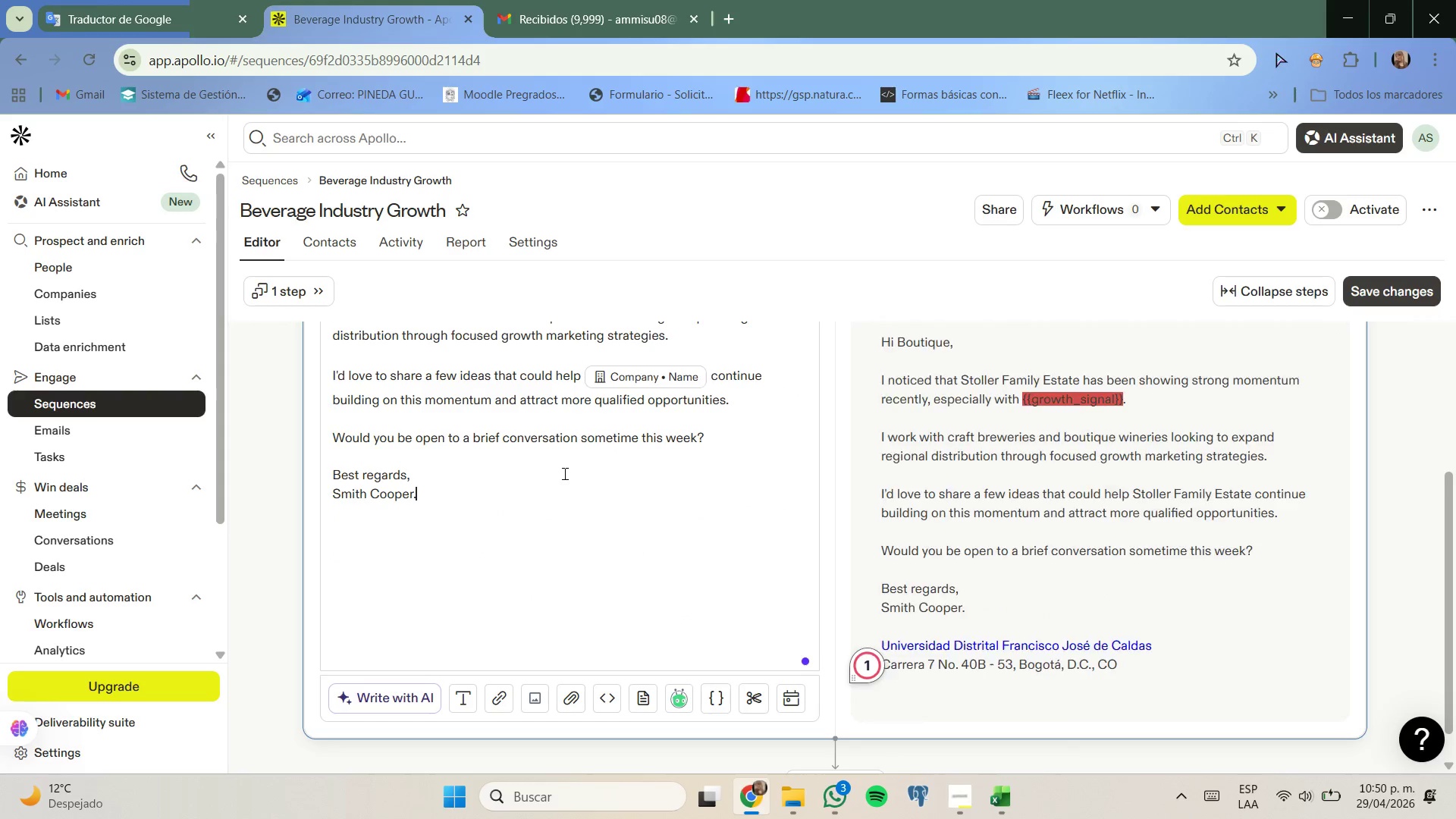 
scroll: coordinate [563, 472], scroll_direction: up, amount: 1.0
 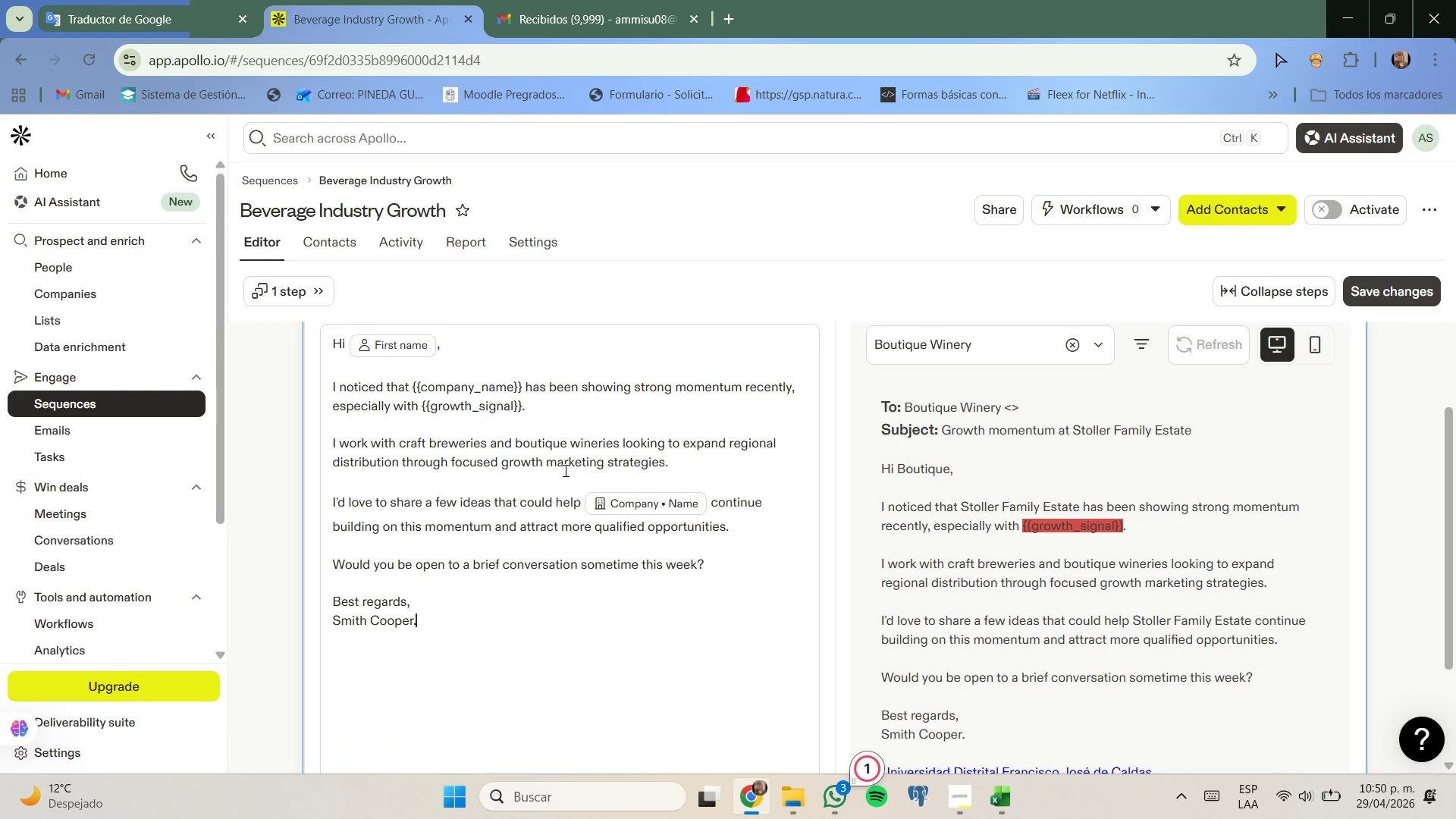 
scroll: coordinate [564, 470], scroll_direction: down, amount: 2.0
 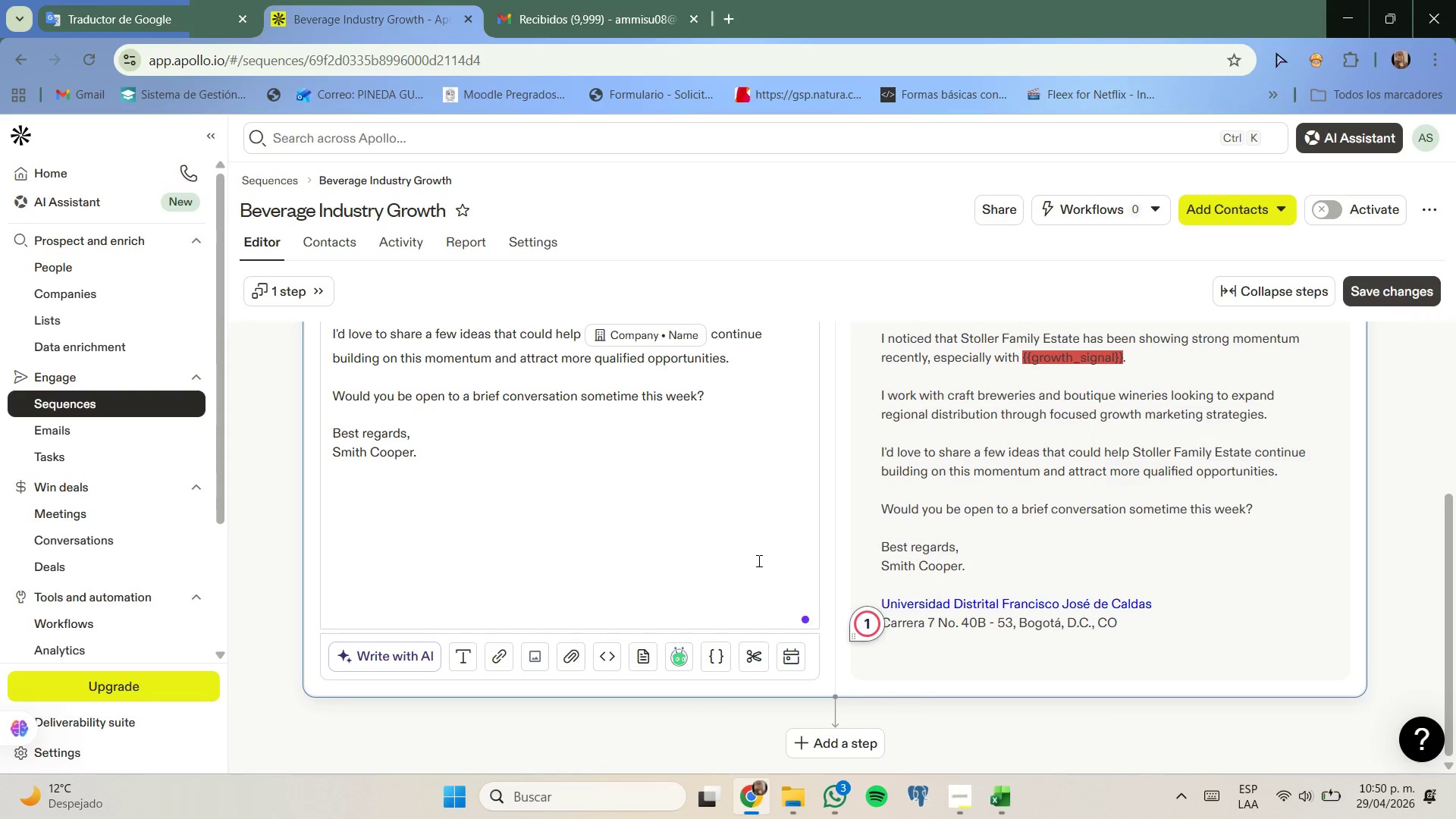 
scroll: coordinate [758, 560], scroll_direction: up, amount: 2.0
 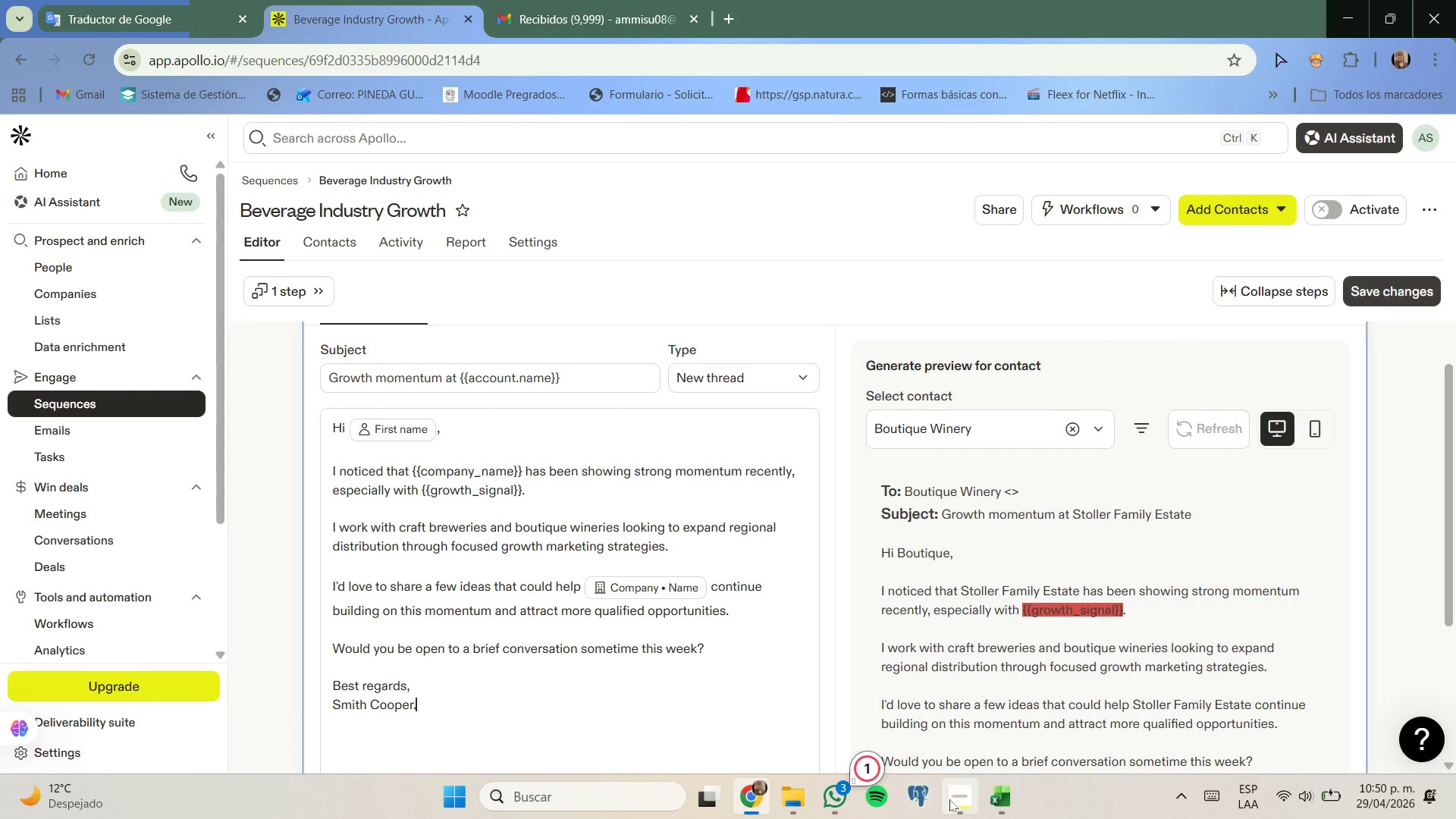 
left_click([1008, 804])
 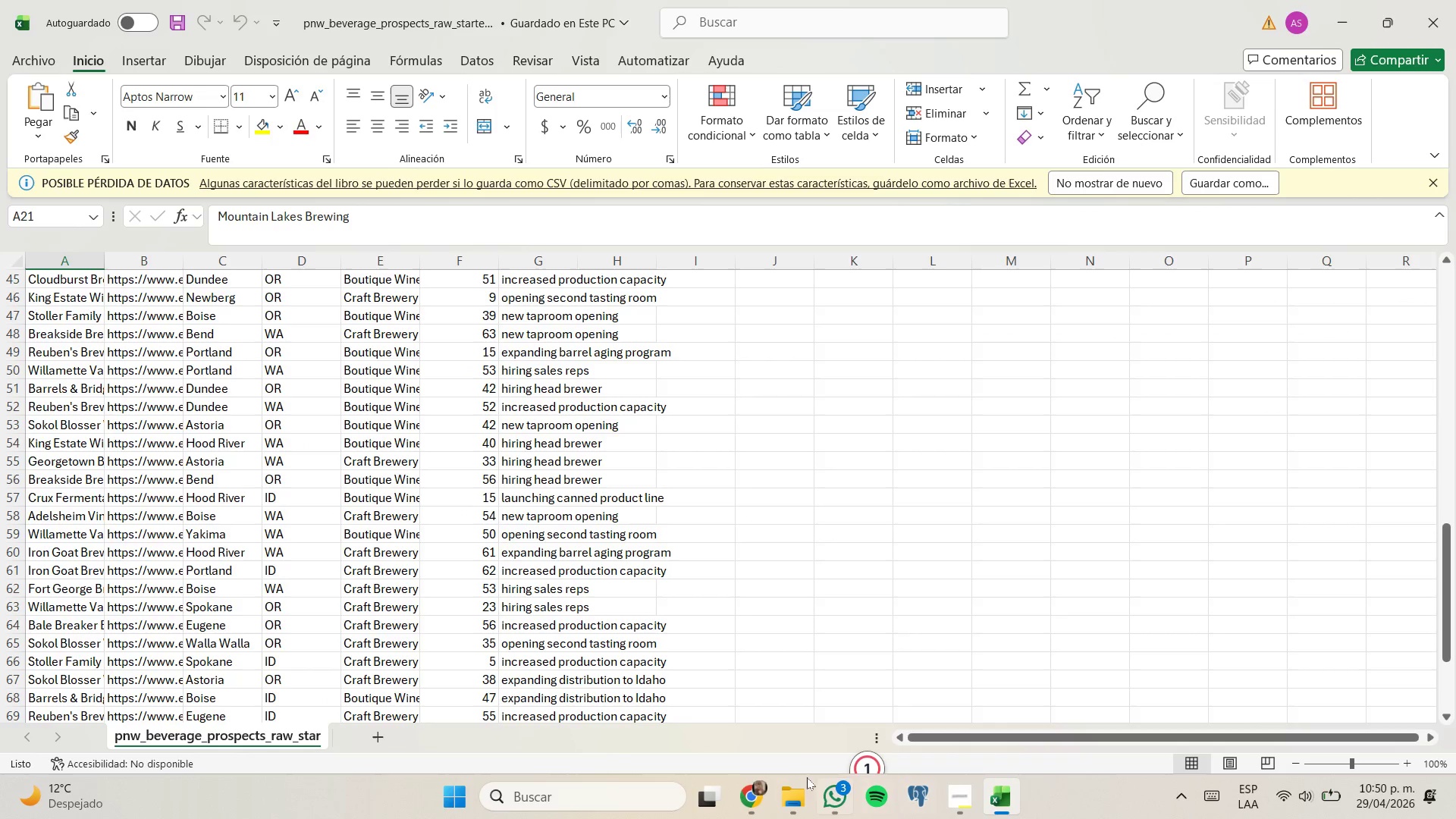 
left_click([758, 785])
 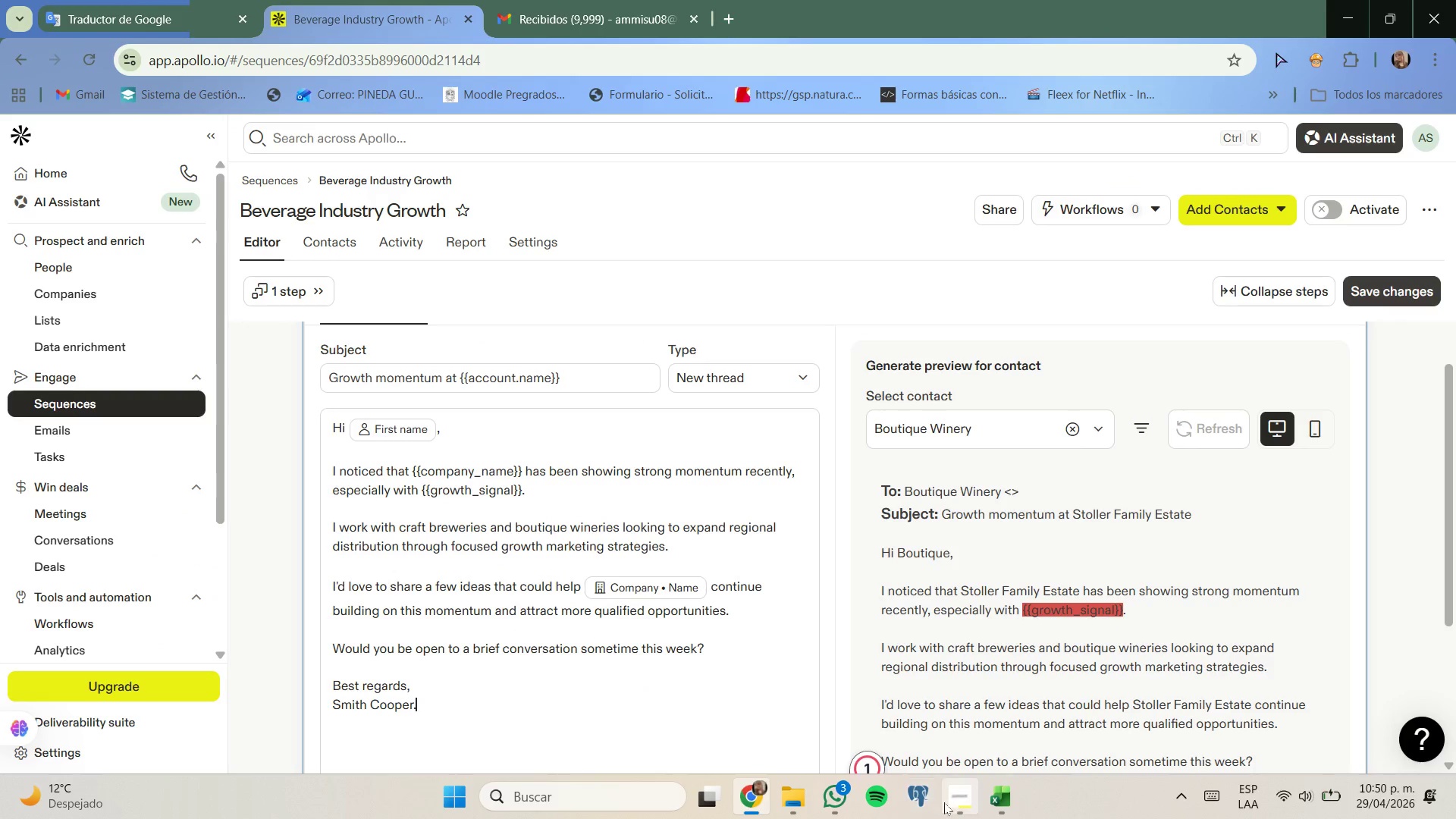 
left_click([960, 795])